 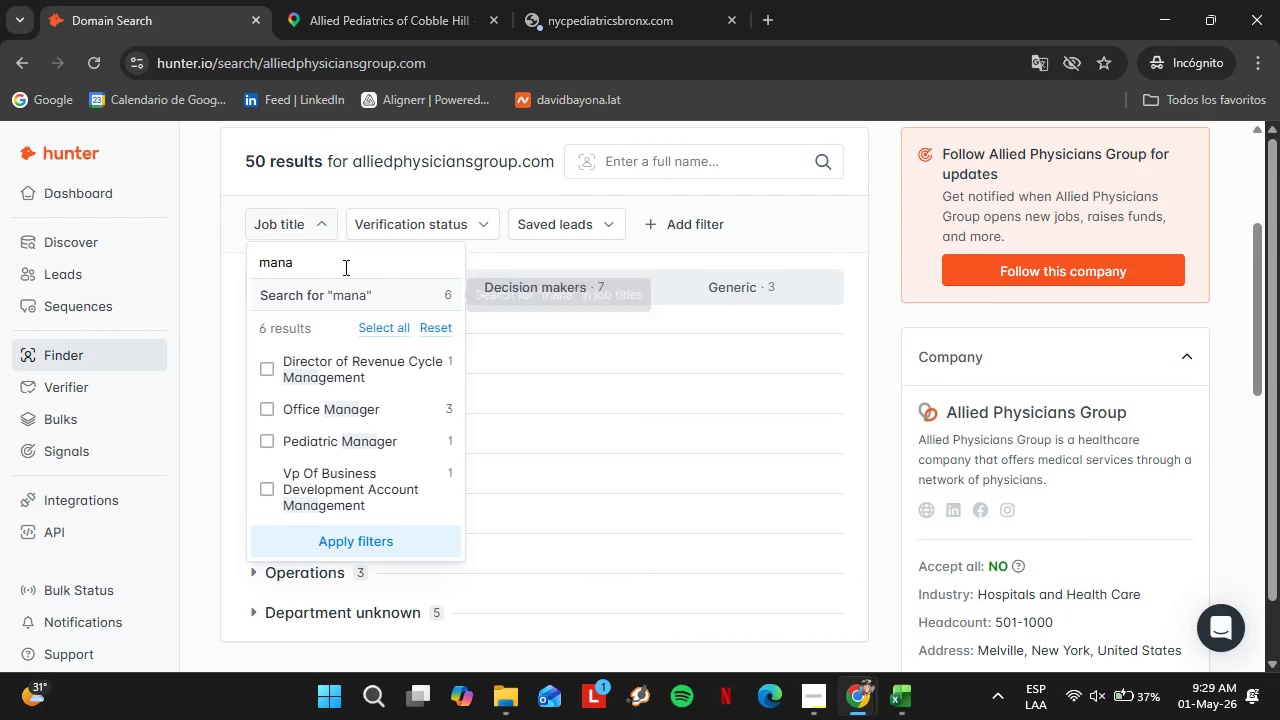 
key(Backspace)
key(Backspace)
key(Backspace)
key(Backspace)
key(Backspace)
key(Backspace)
type(direc)
 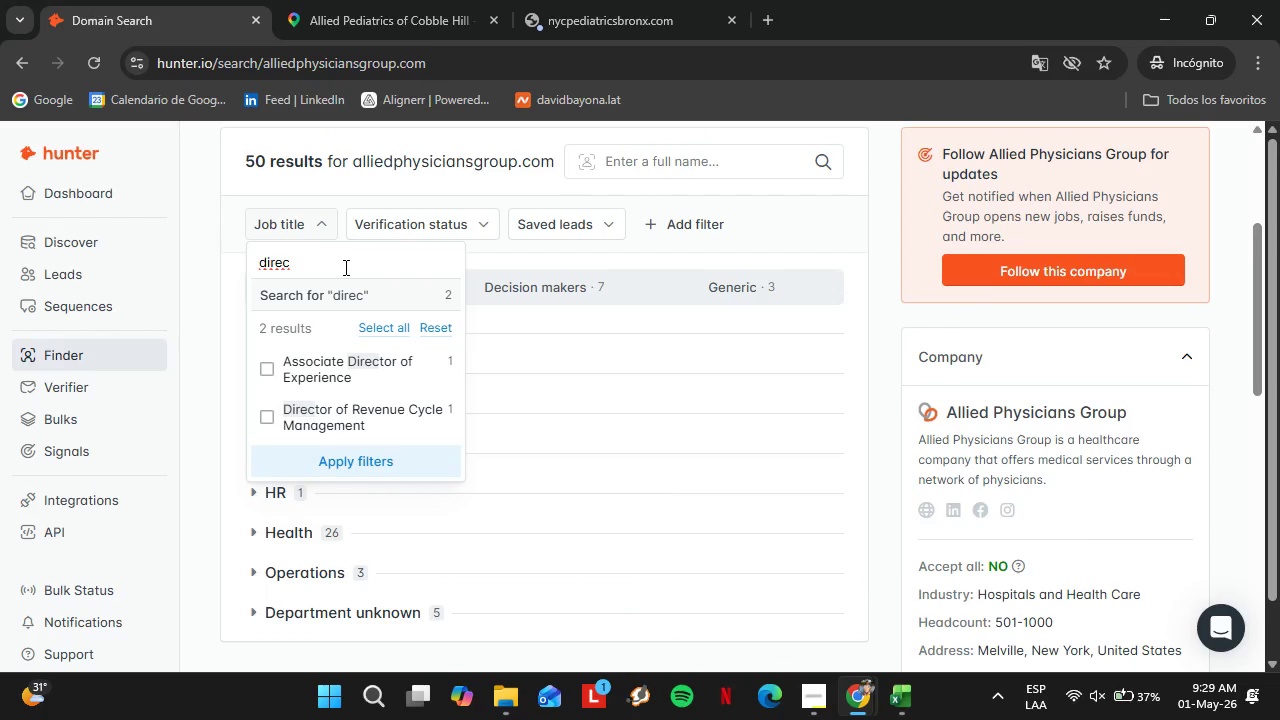 
hold_key(key=Backspace, duration=1.05)
 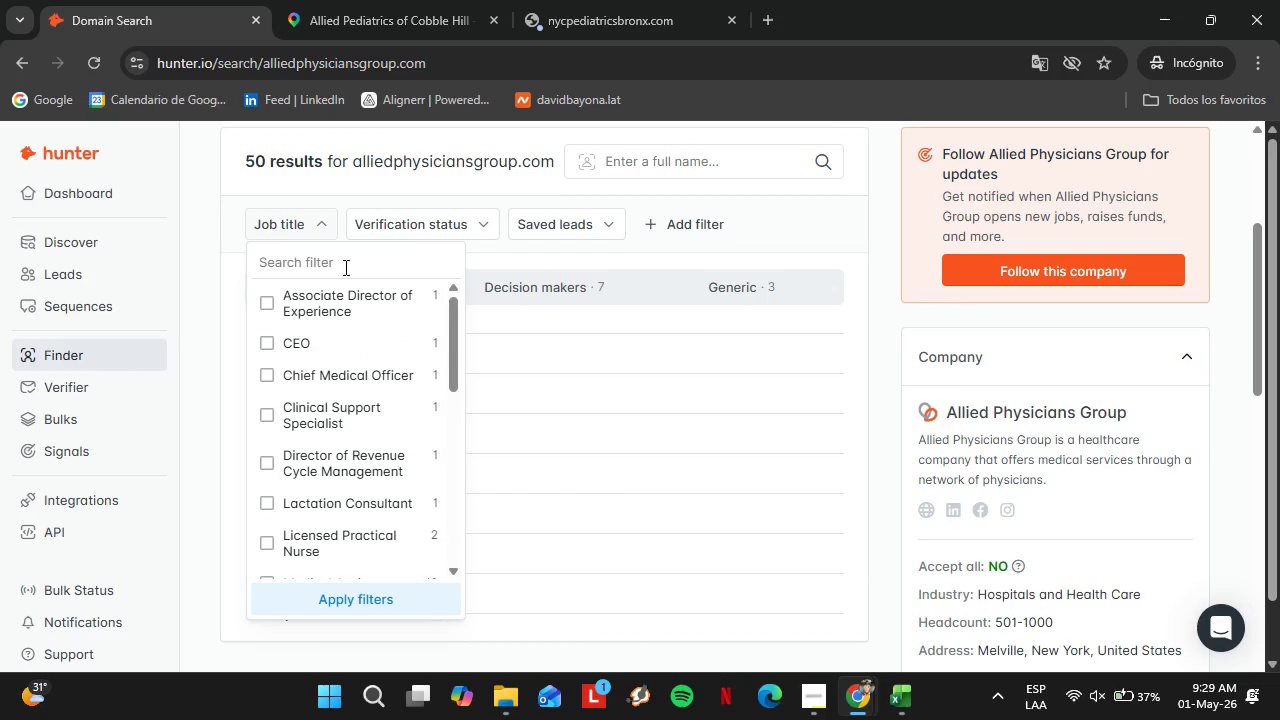 
type(pedi)
 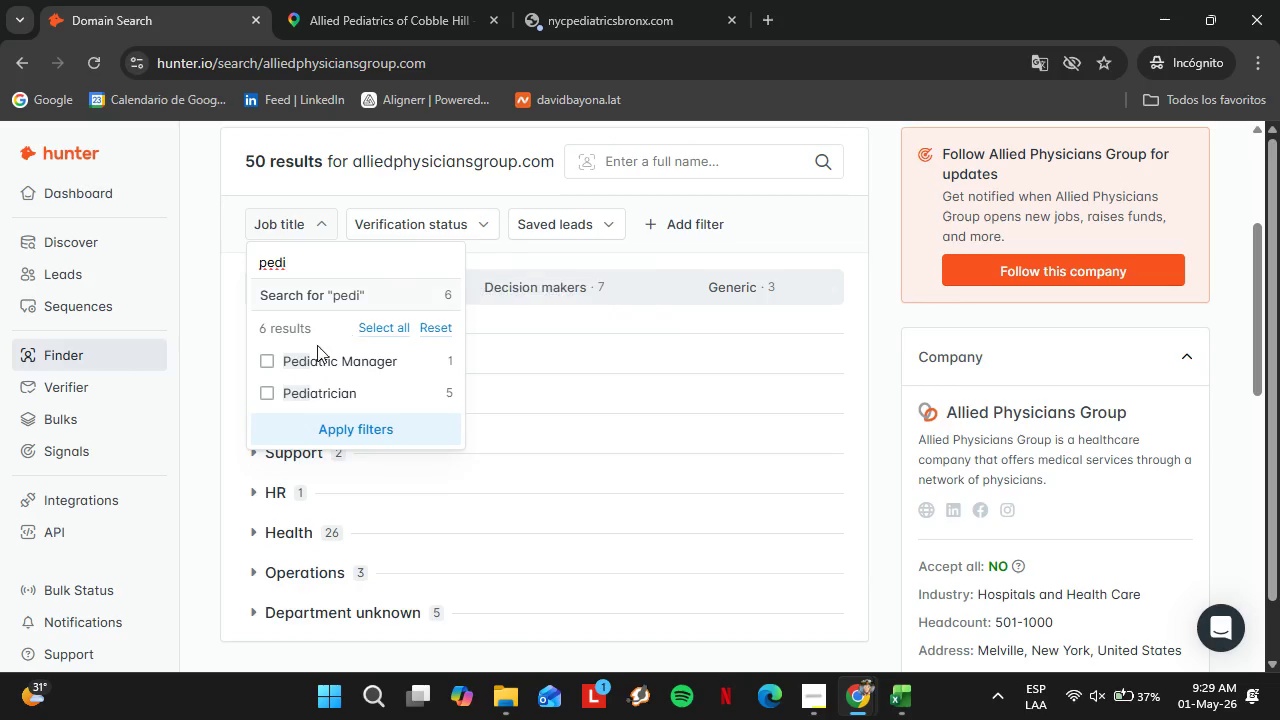 
left_click([267, 368])
 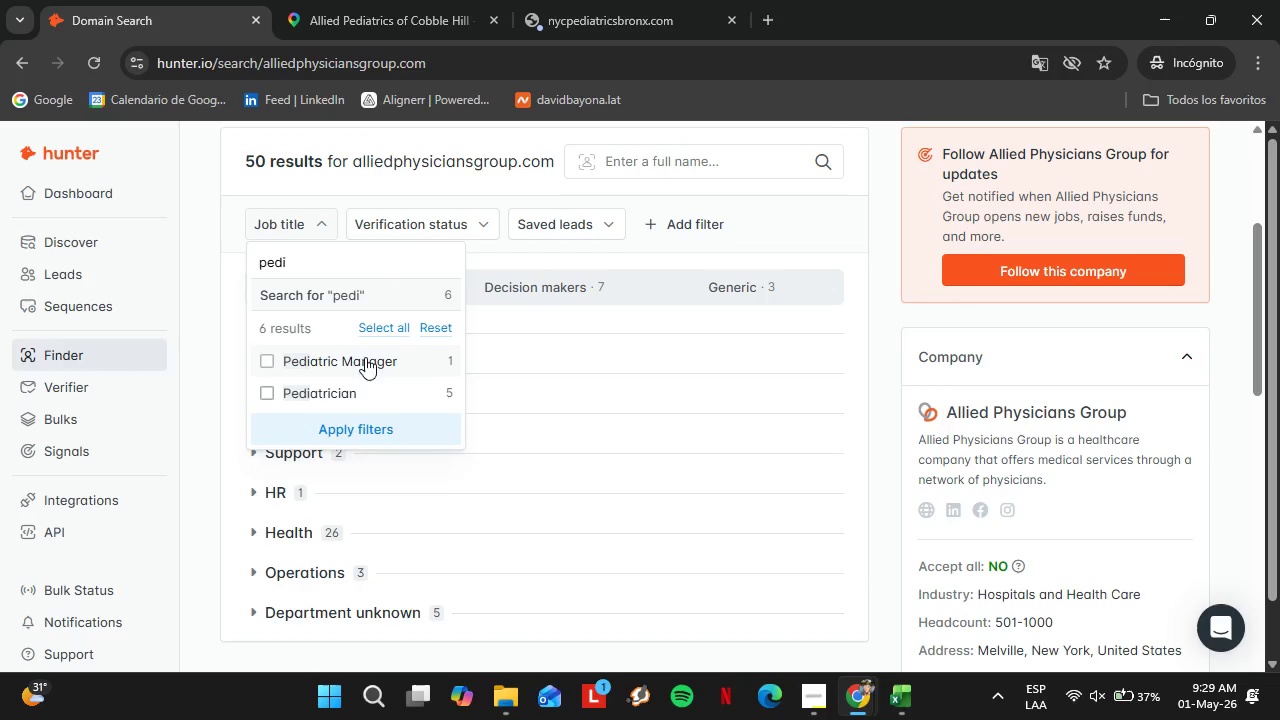 
left_click([382, 359])
 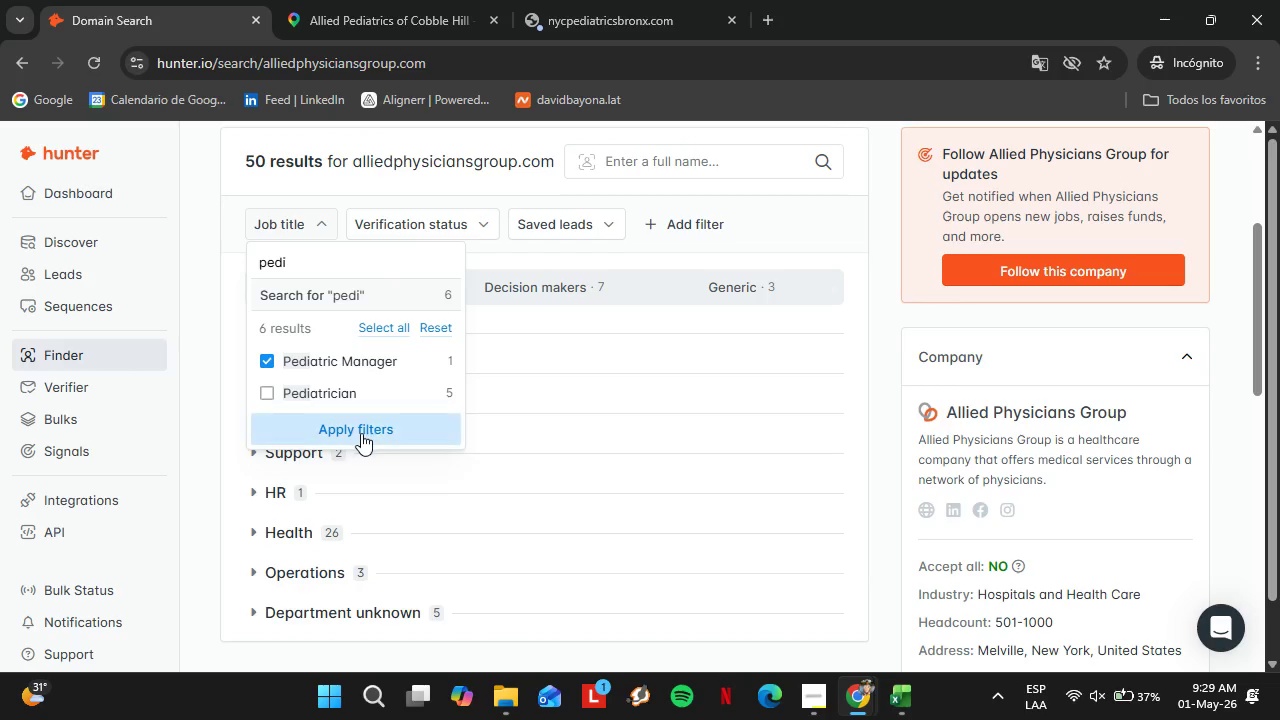 
left_click([361, 433])
 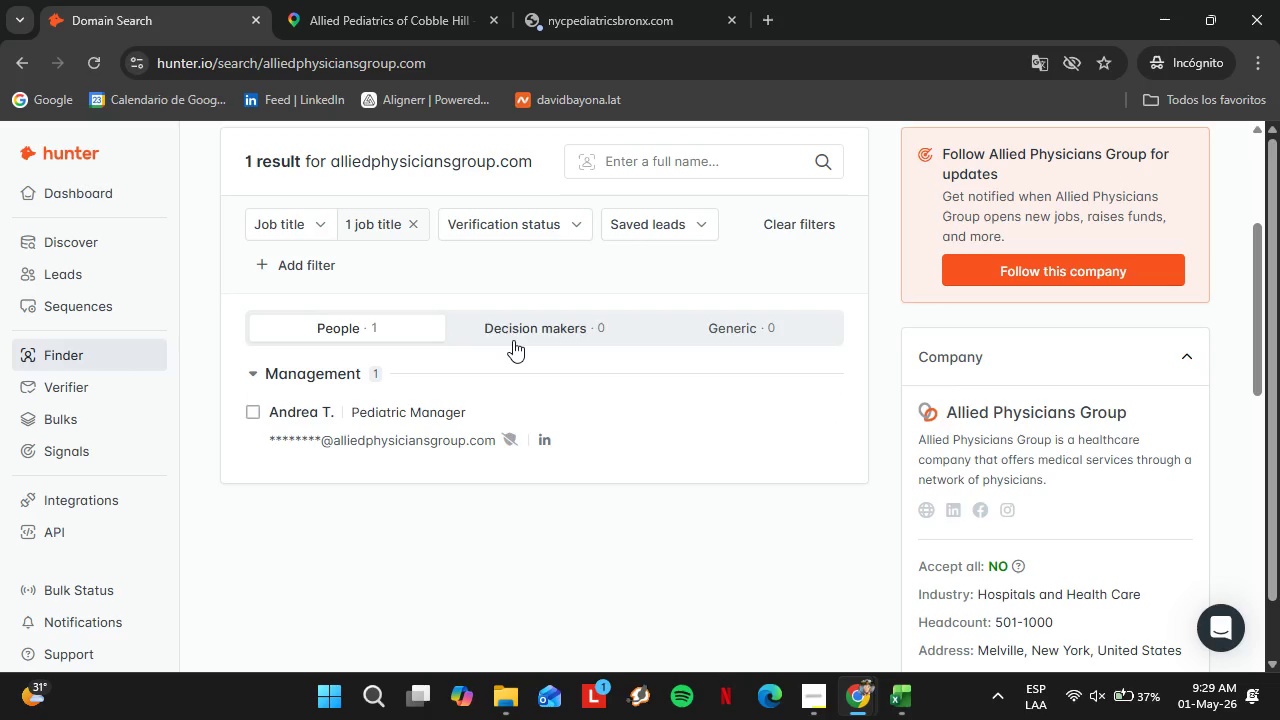 
left_click([513, 340])
 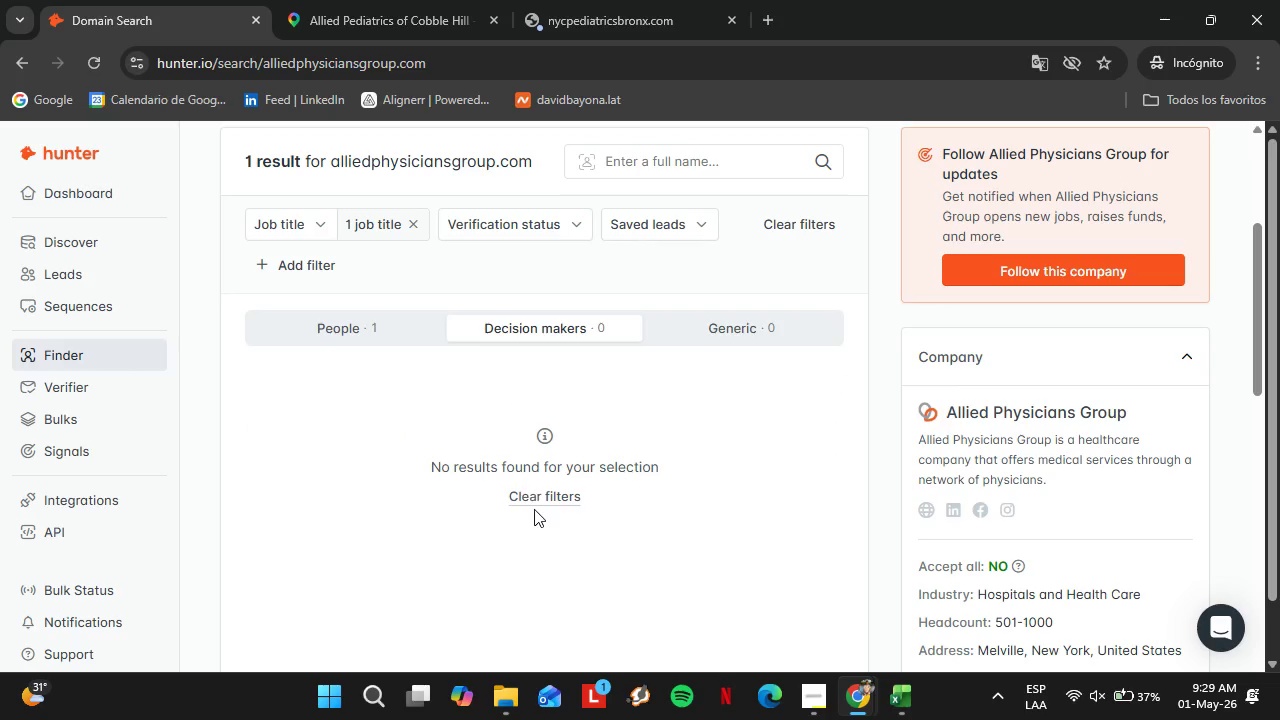 
left_click([530, 496])
 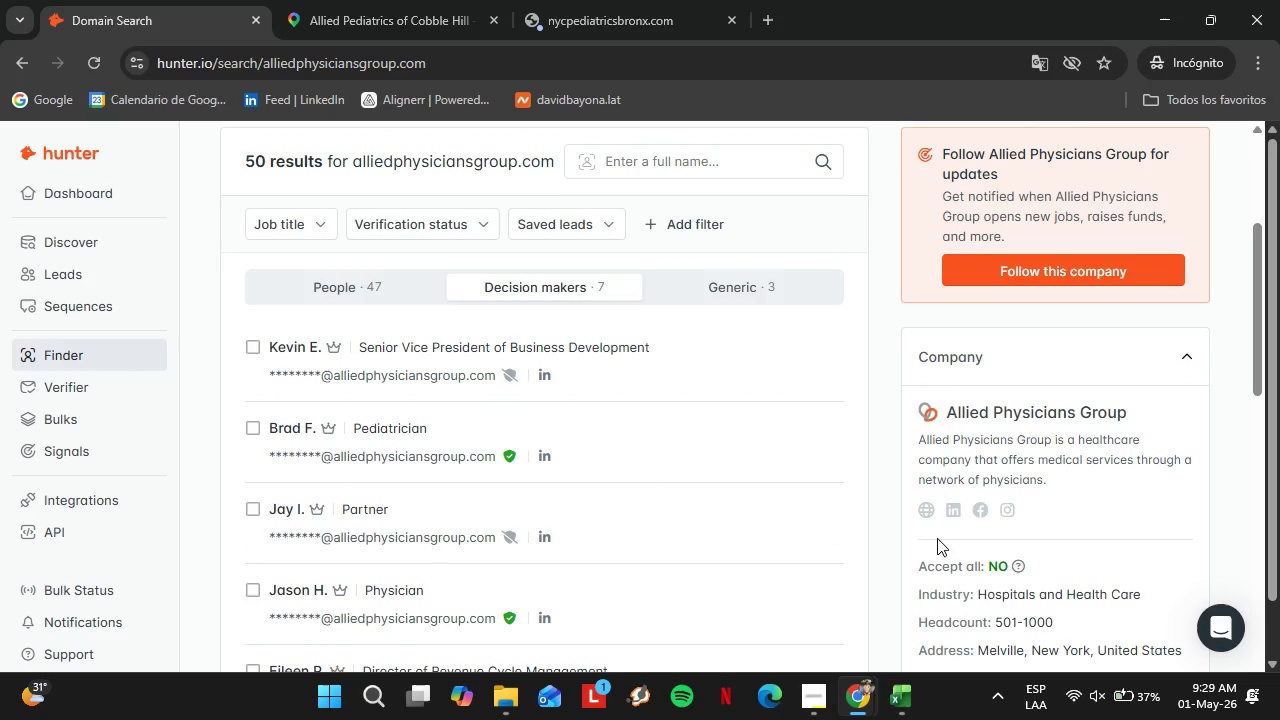 
left_click([928, 518])
 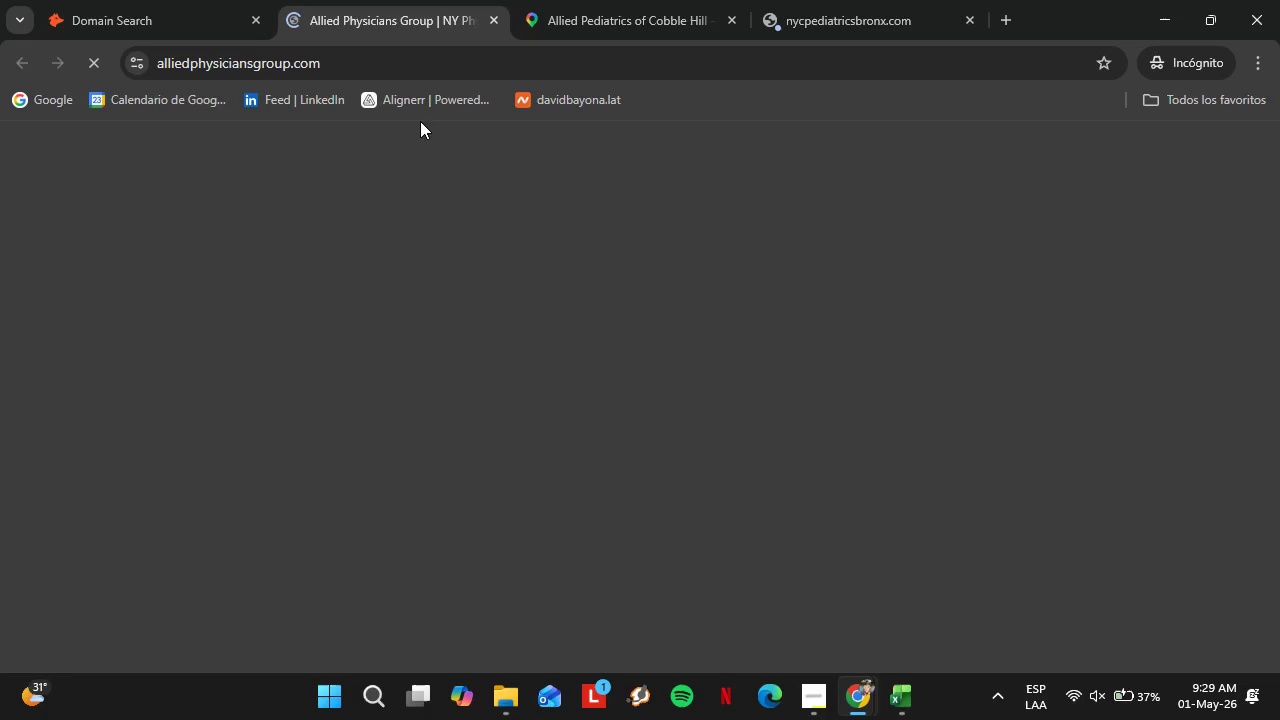 
mouse_move([186, 17])
 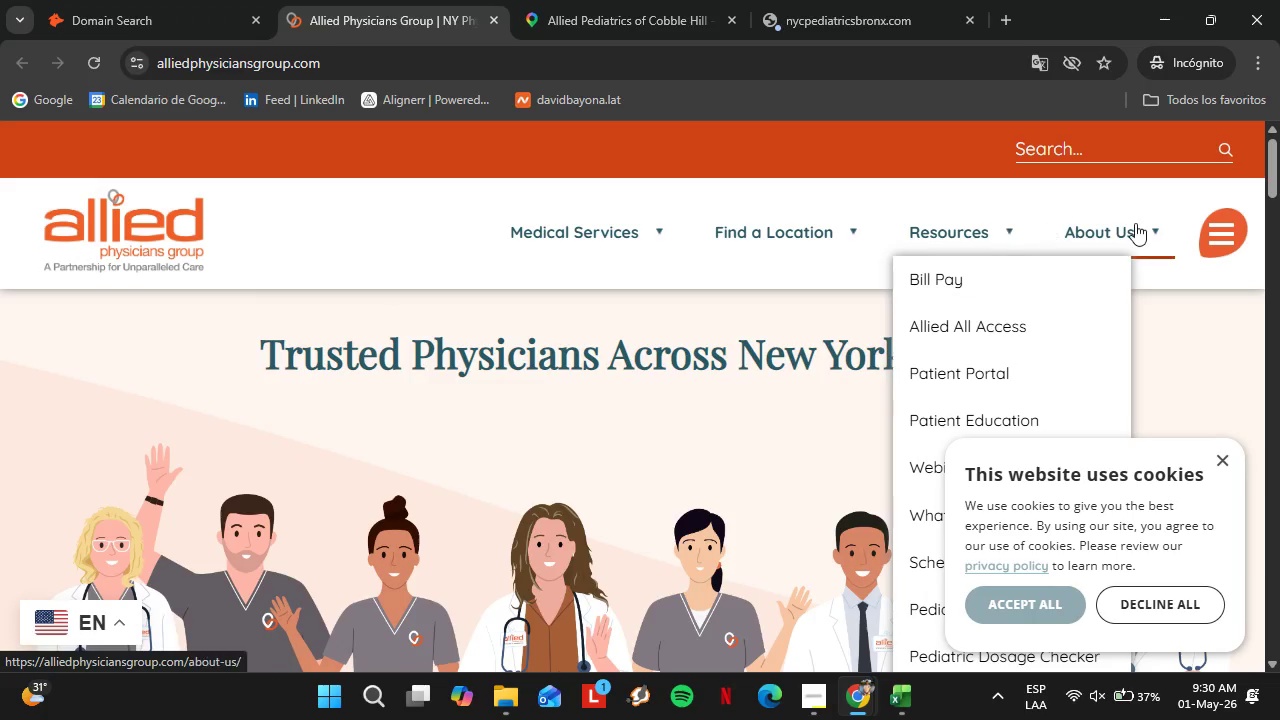 
wait(5.38)
 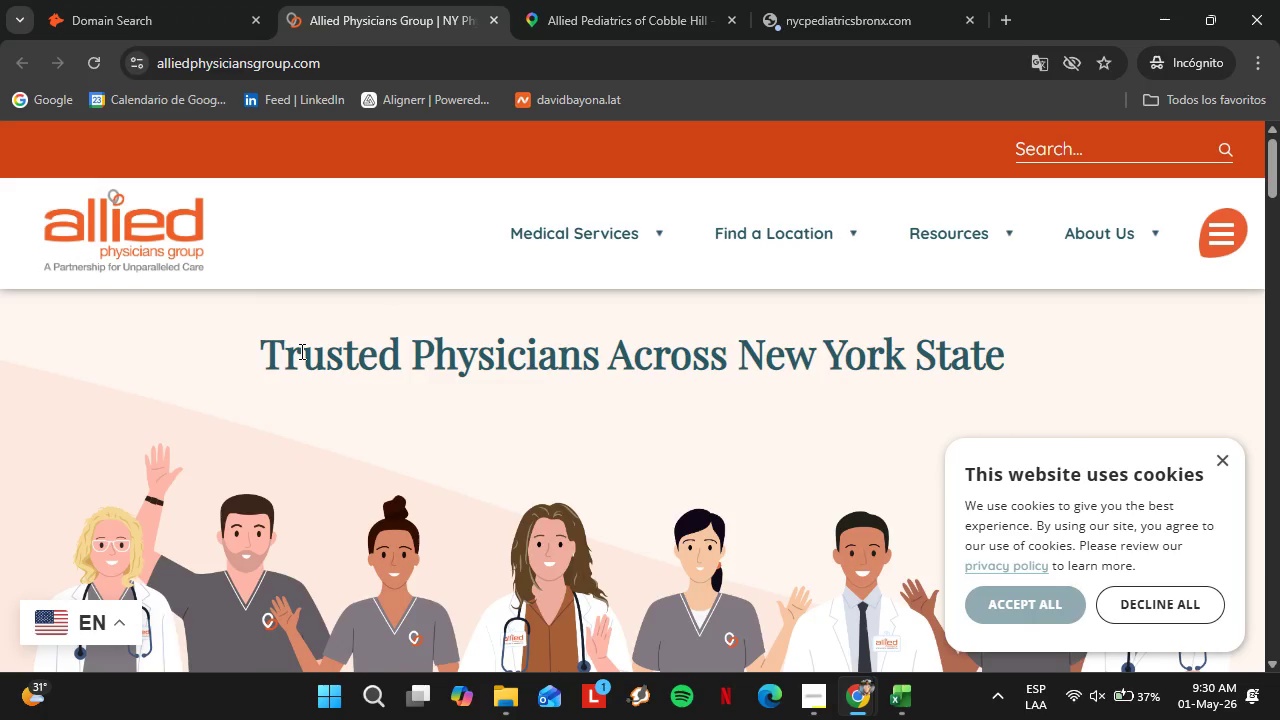 
left_click([1112, 314])
 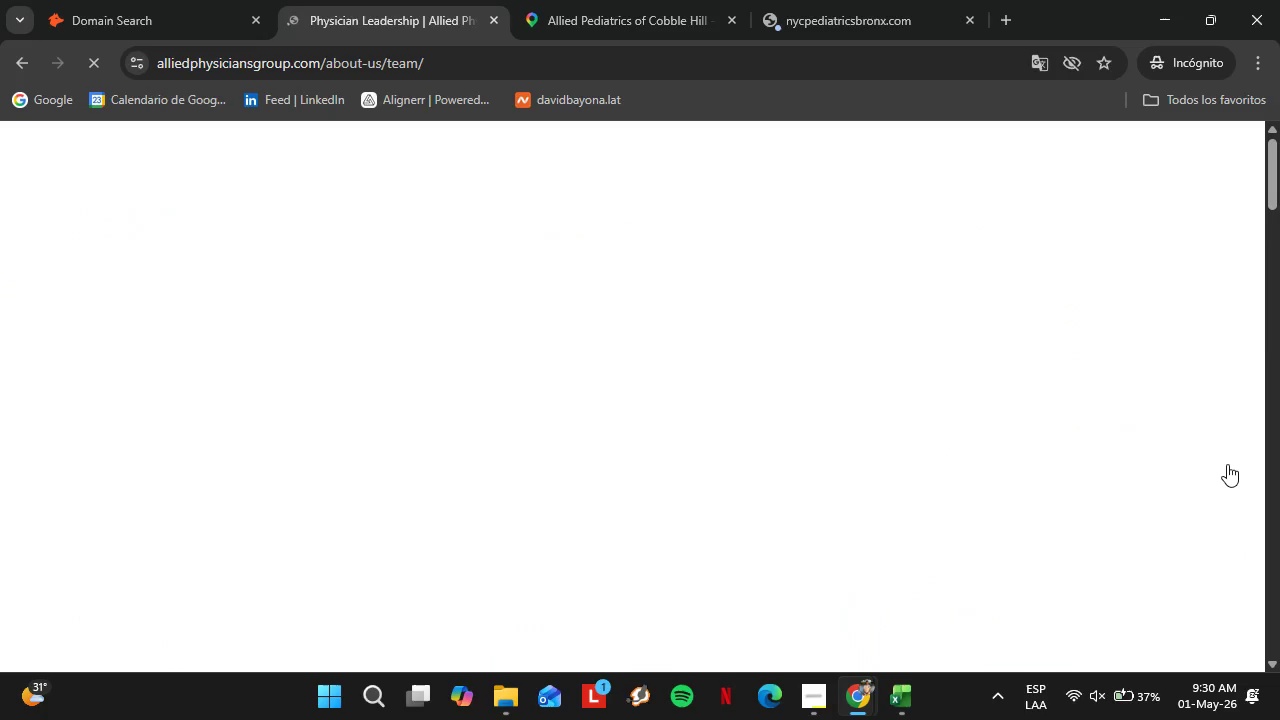 
left_click([1227, 464])
 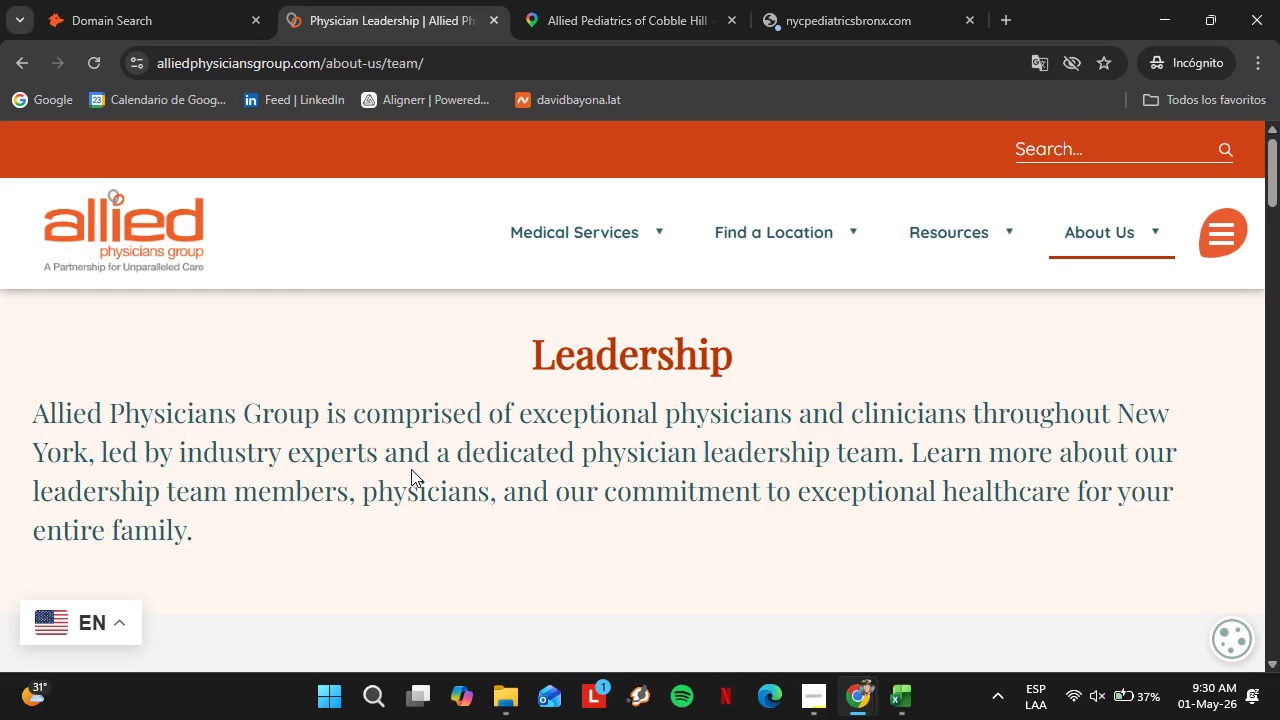 
wait(24.98)
 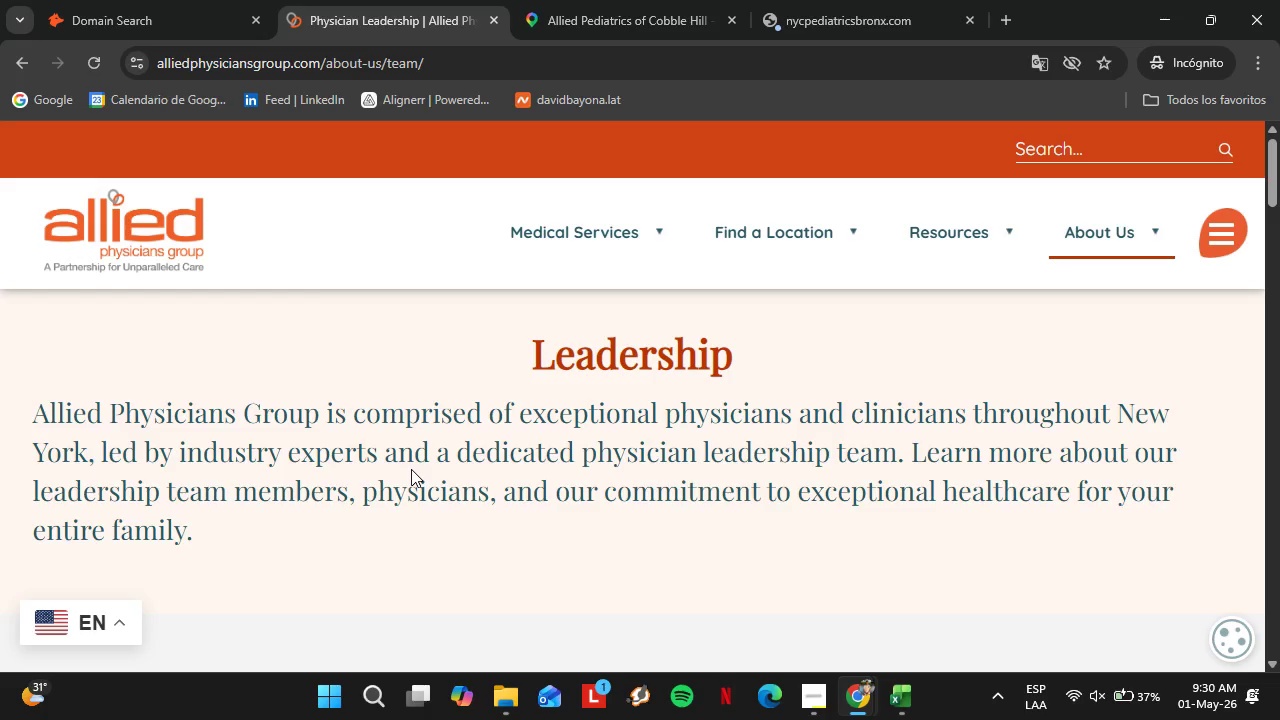 
scroll: coordinate [411, 469], scroll_direction: down, amount: 16.0
 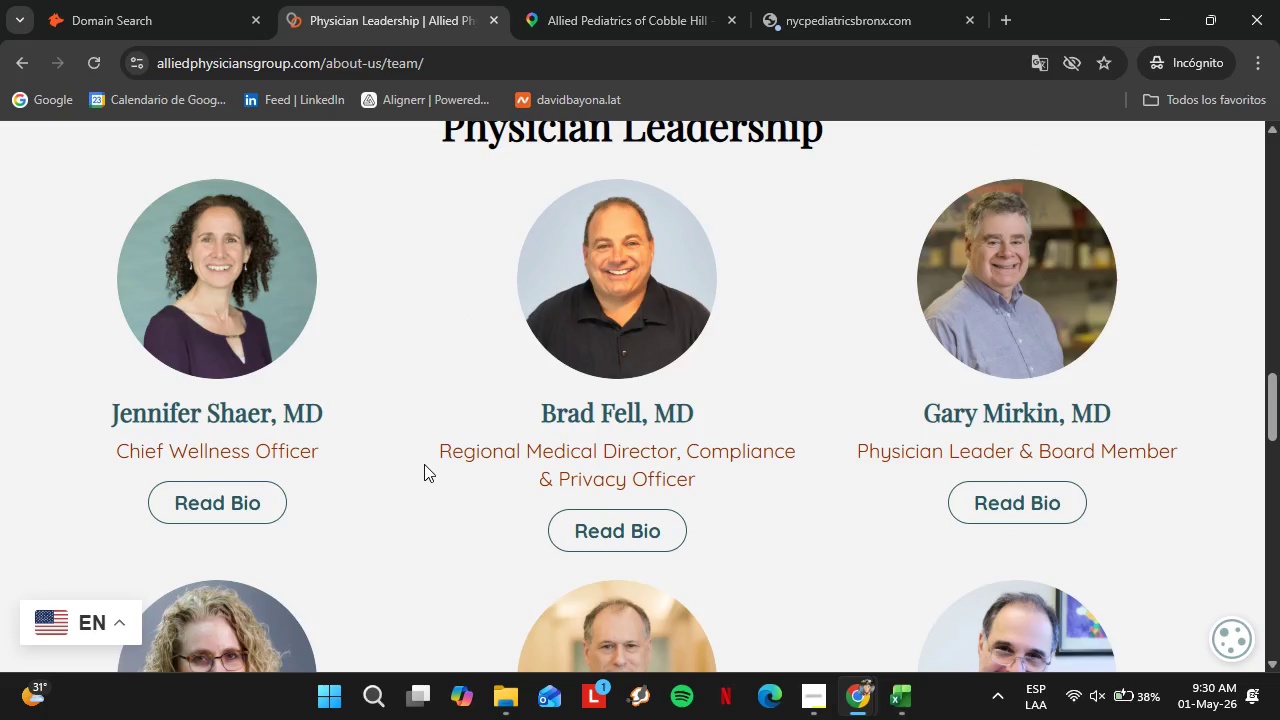 
scroll: coordinate [441, 446], scroll_direction: down, amount: 3.0
 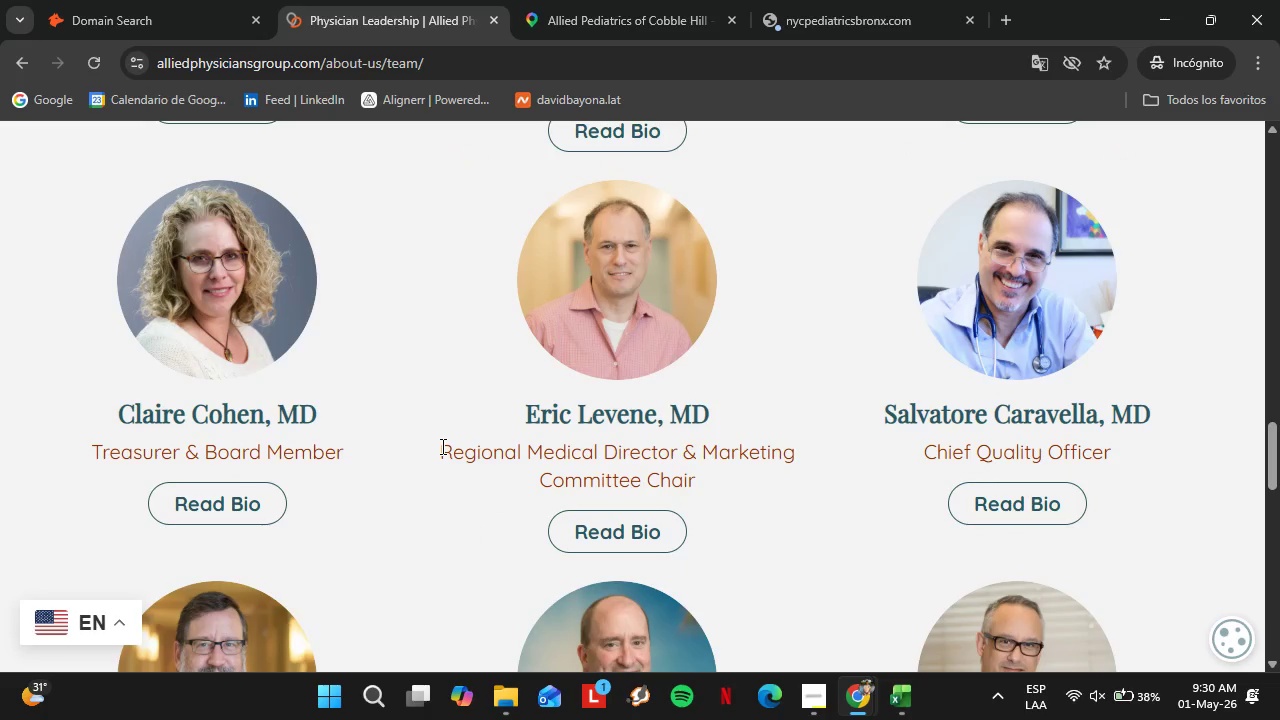 
wait(8.8)
 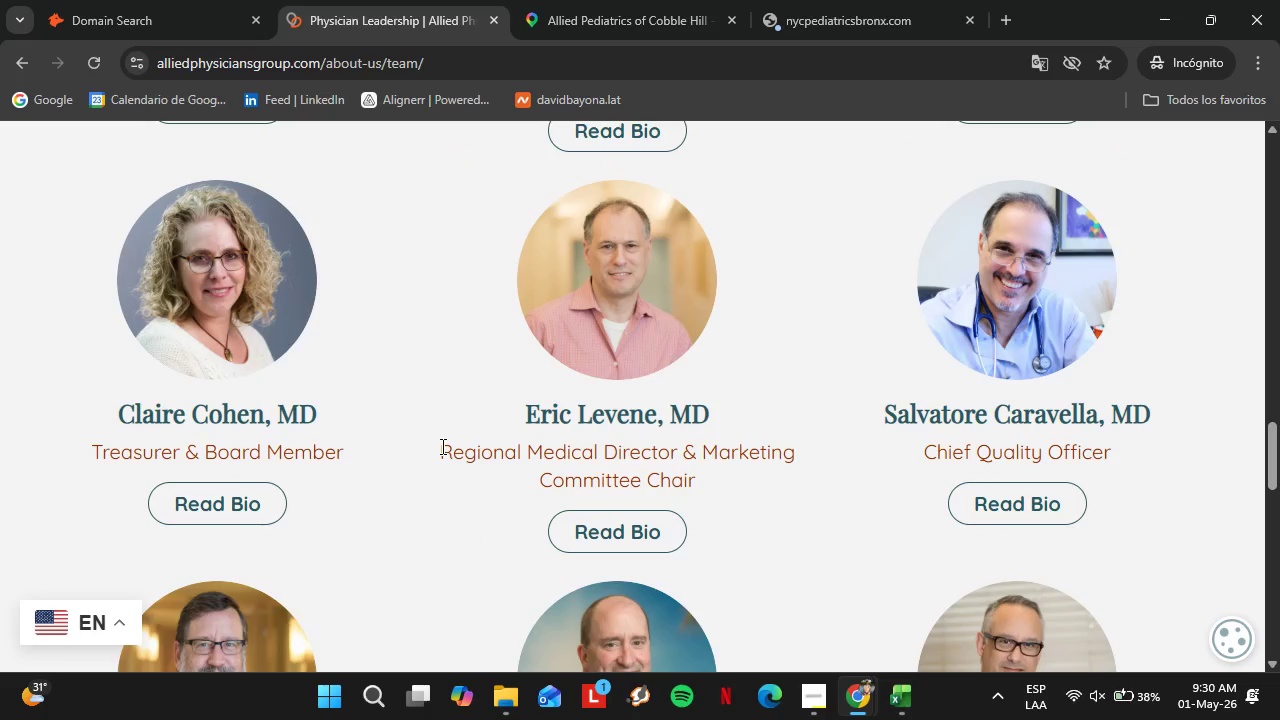 
scroll: coordinate [857, 491], scroll_direction: down, amount: 3.0
 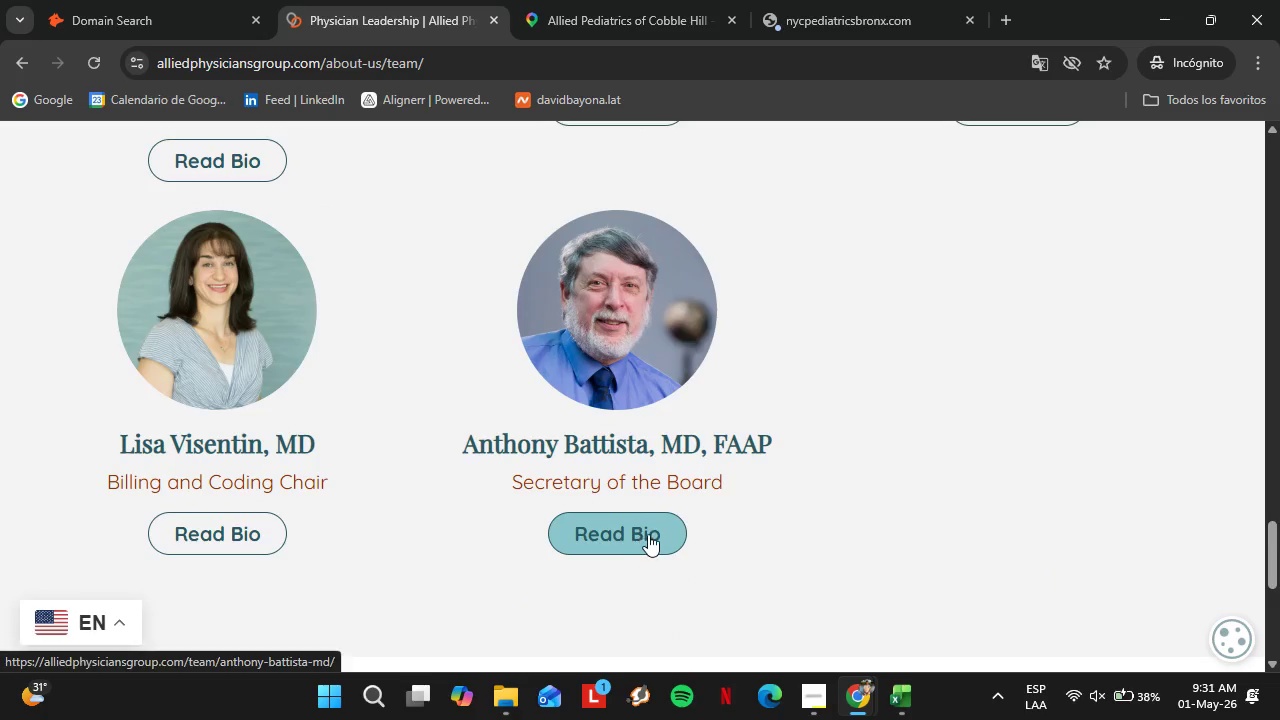 
wait(5.08)
 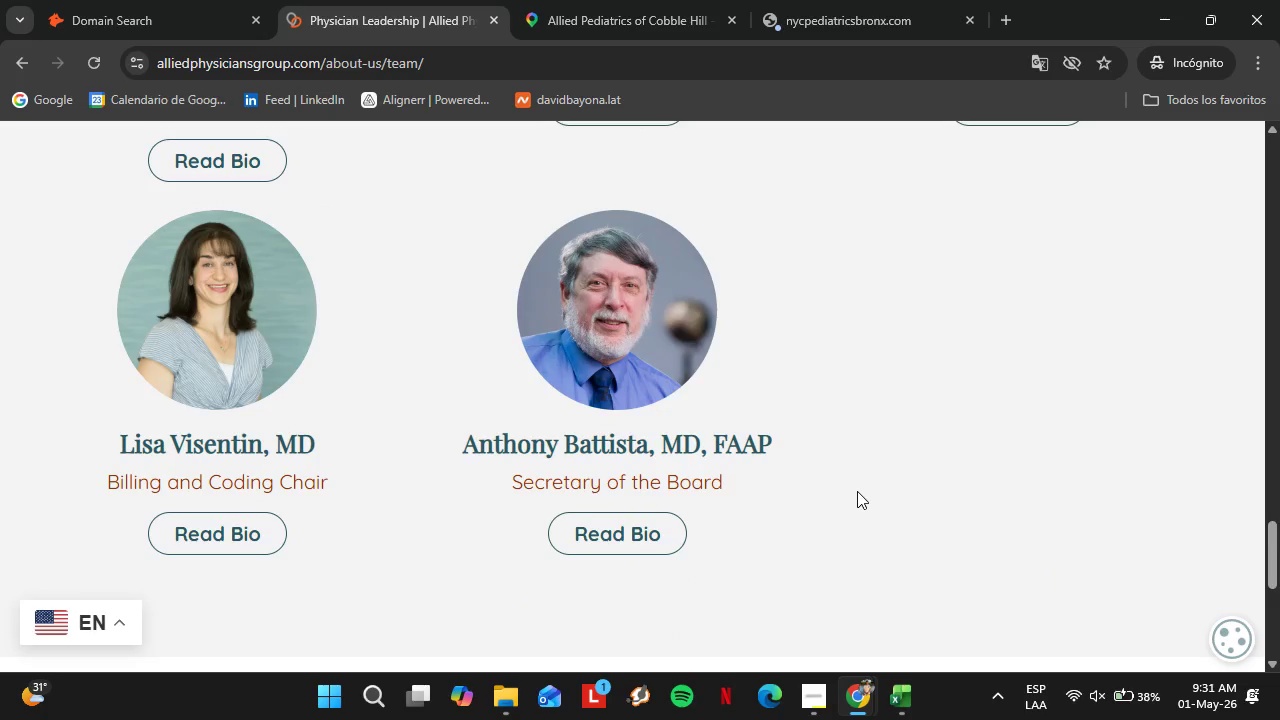 
scroll: coordinate [855, 484], scroll_direction: down, amount: 1.0
 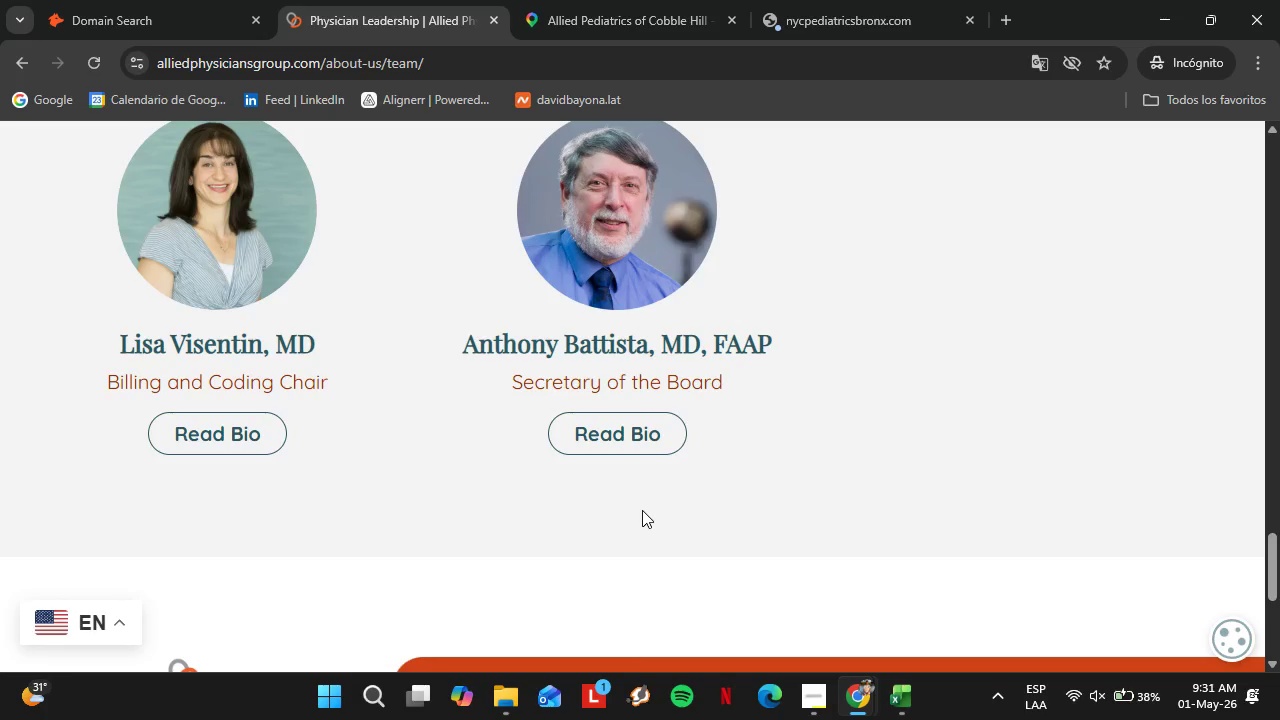 
wait(16.0)
 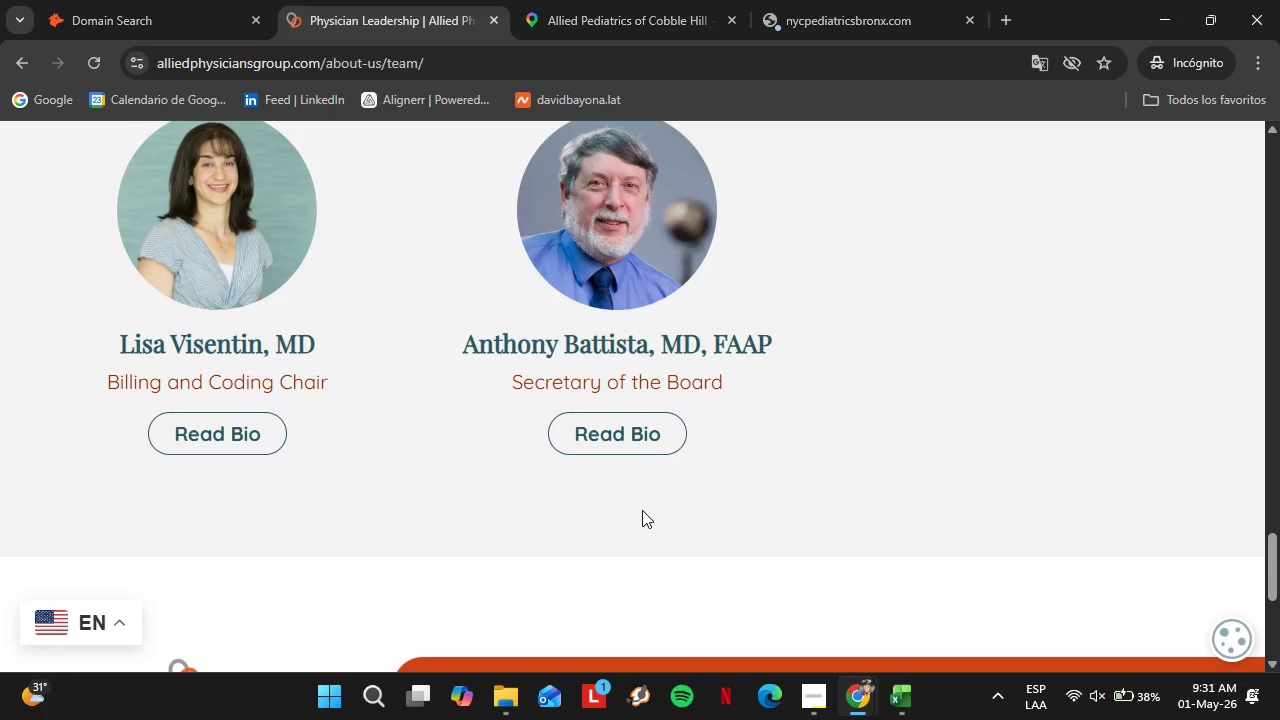 
scroll: coordinate [707, 482], scroll_direction: up, amount: 9.0
 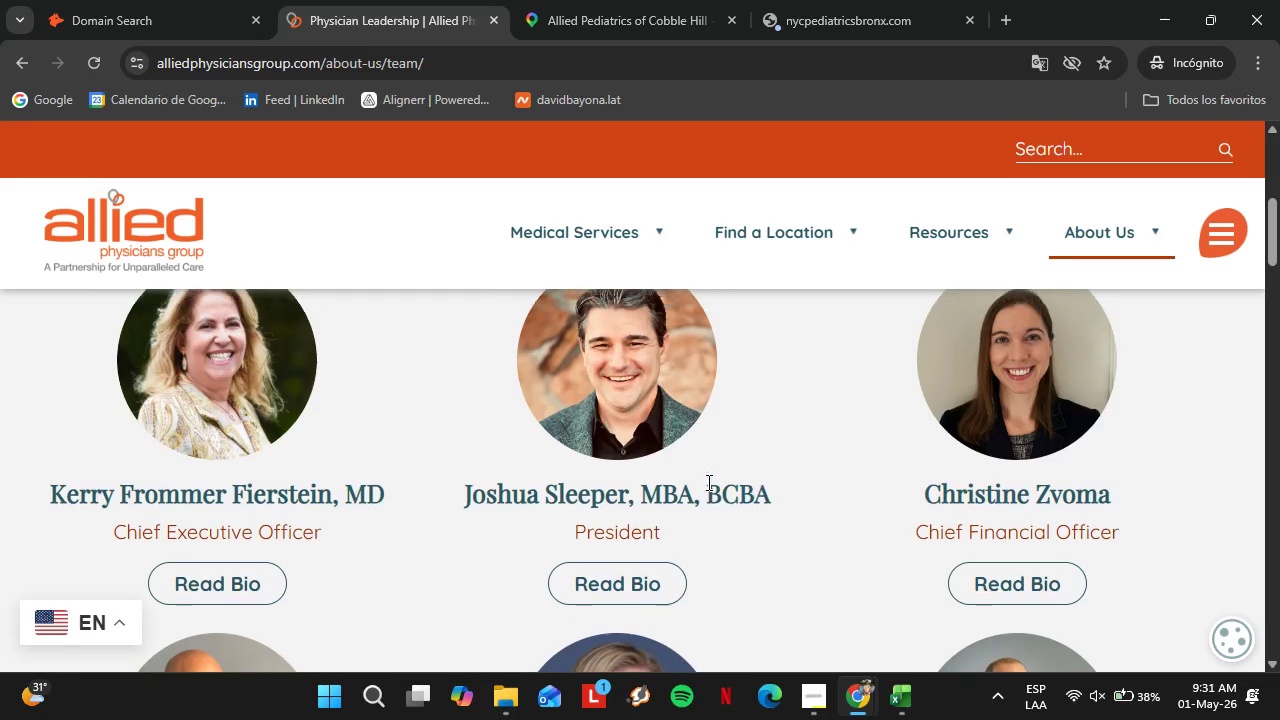 
scroll: coordinate [706, 480], scroll_direction: down, amount: 1.0
 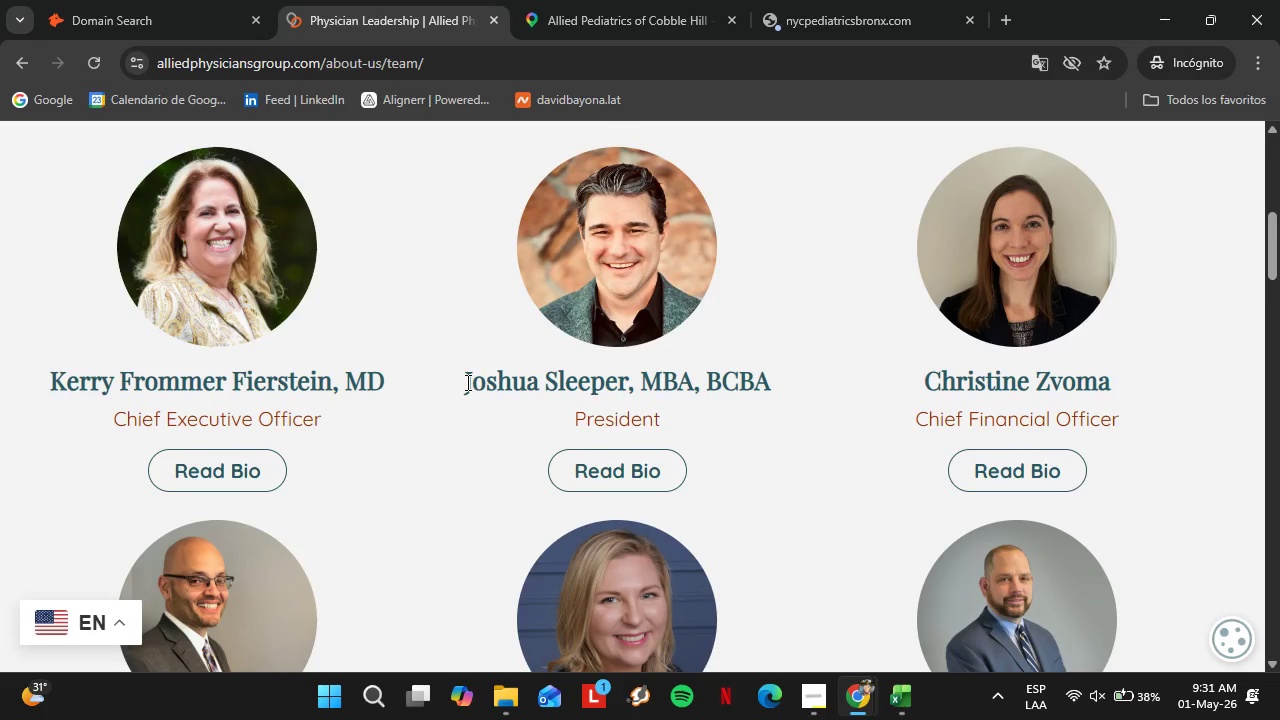 
left_click_drag(start_coordinate=[465, 382], to_coordinate=[625, 381])
 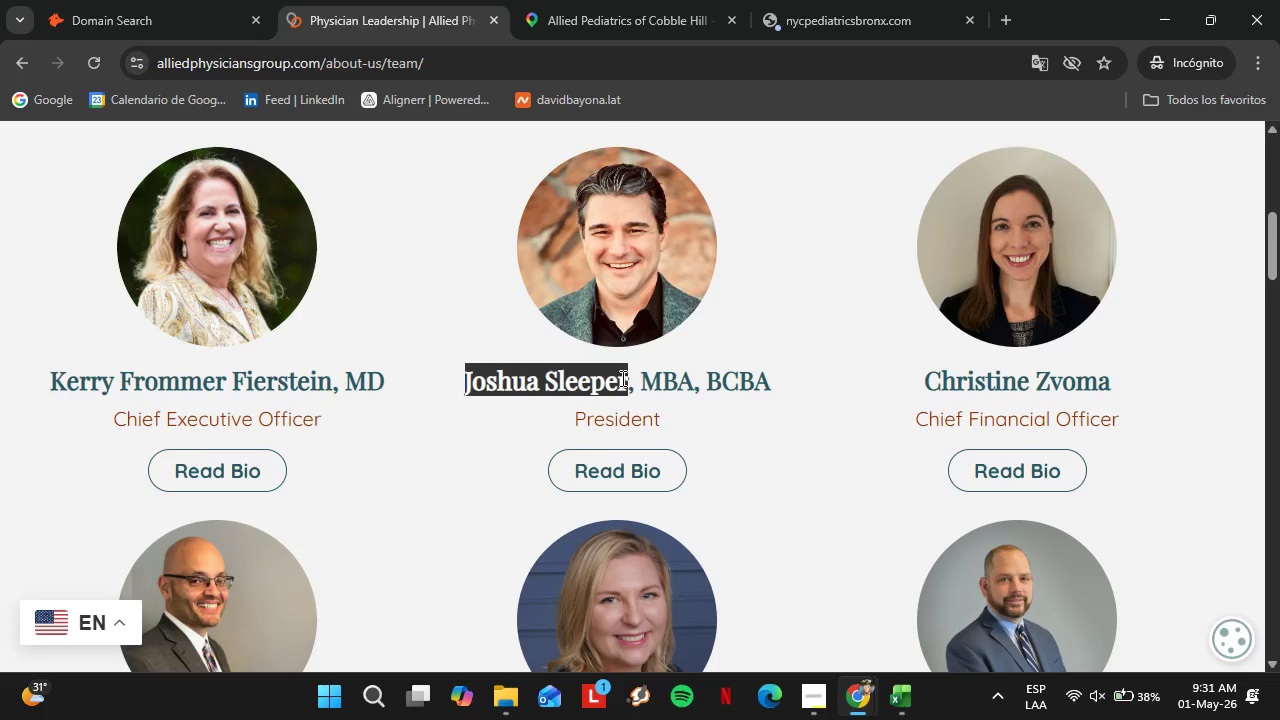 
key(Control+C)
 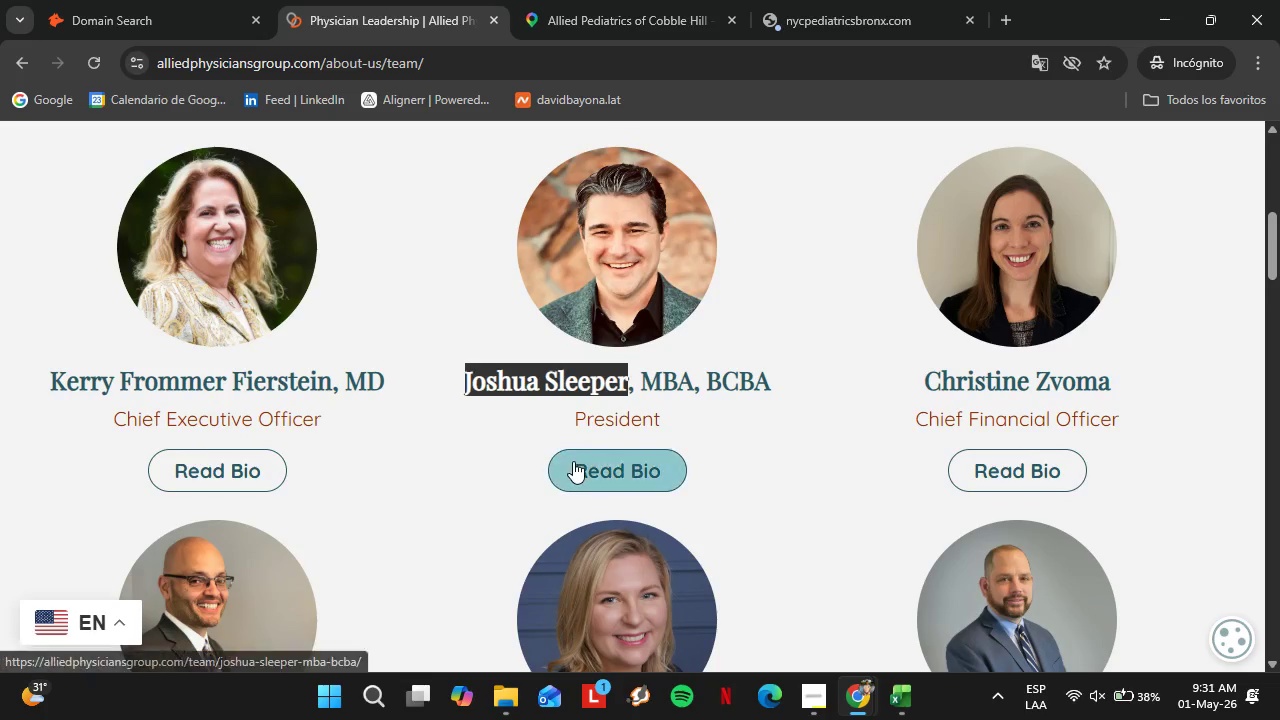 
left_click([582, 462])
 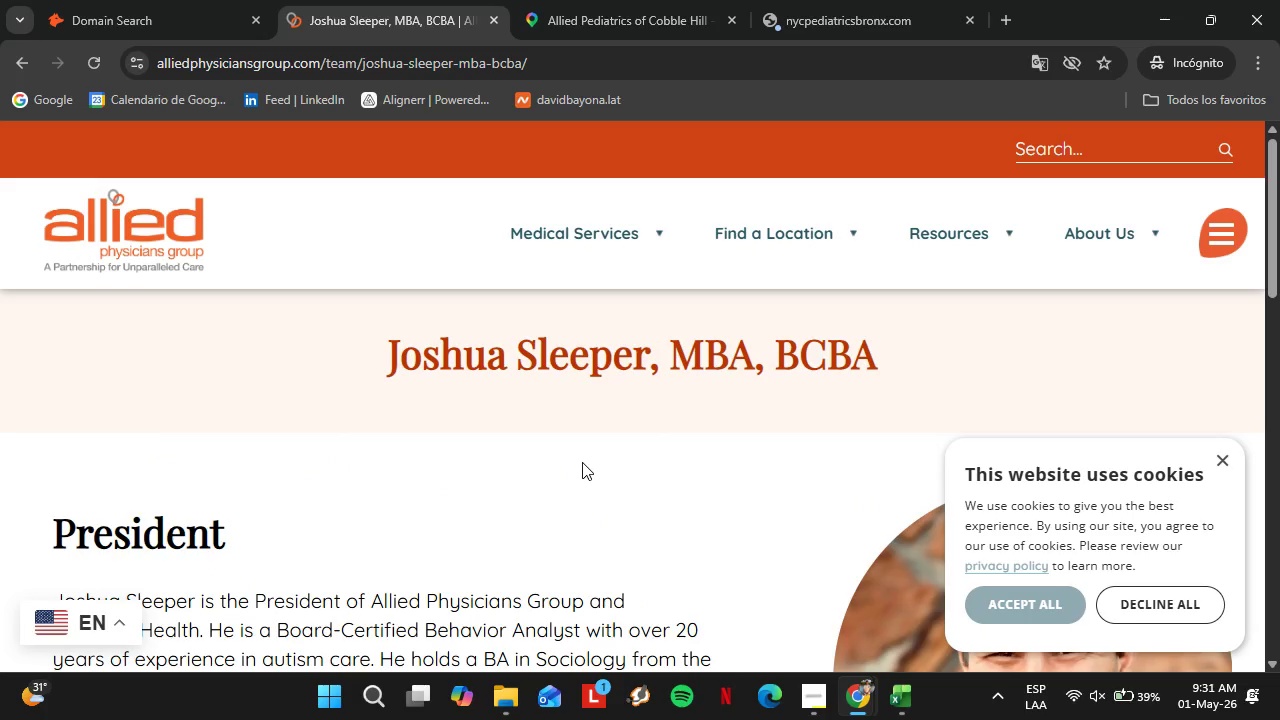 
scroll: coordinate [377, 451], scroll_direction: down, amount: 3.0
 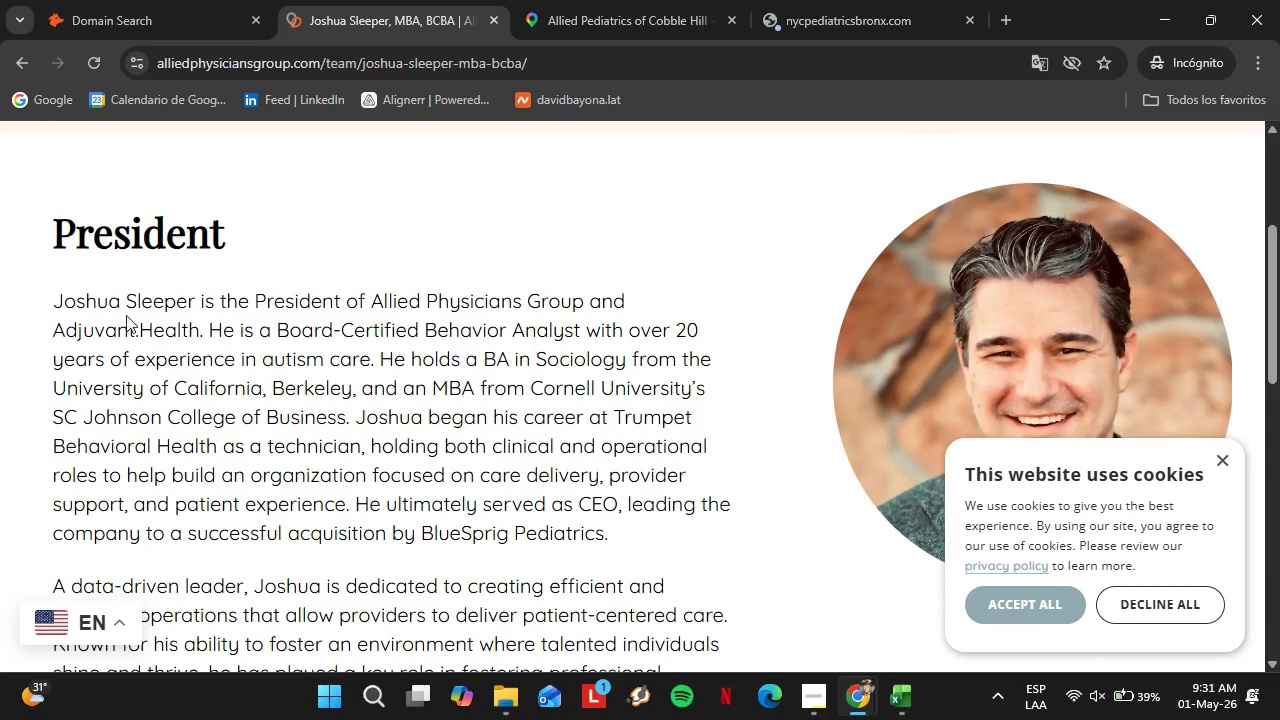 
left_click([89, 3])
 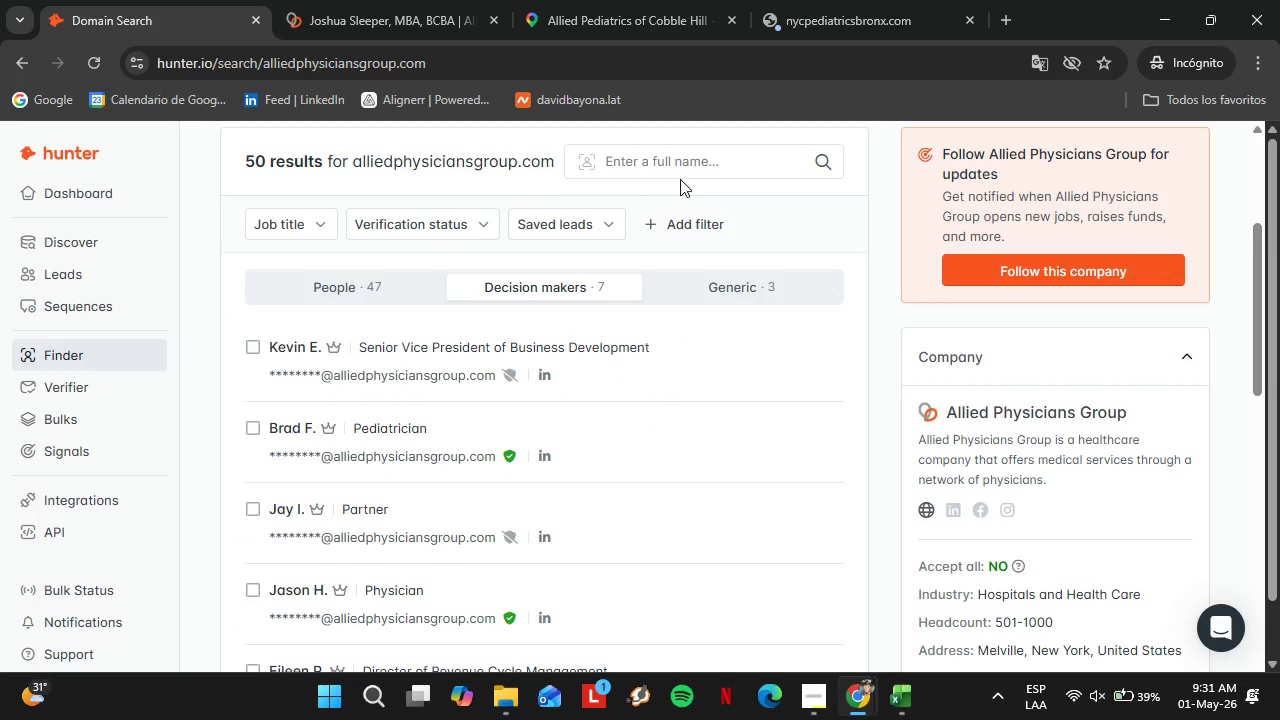 
left_click([676, 171])
 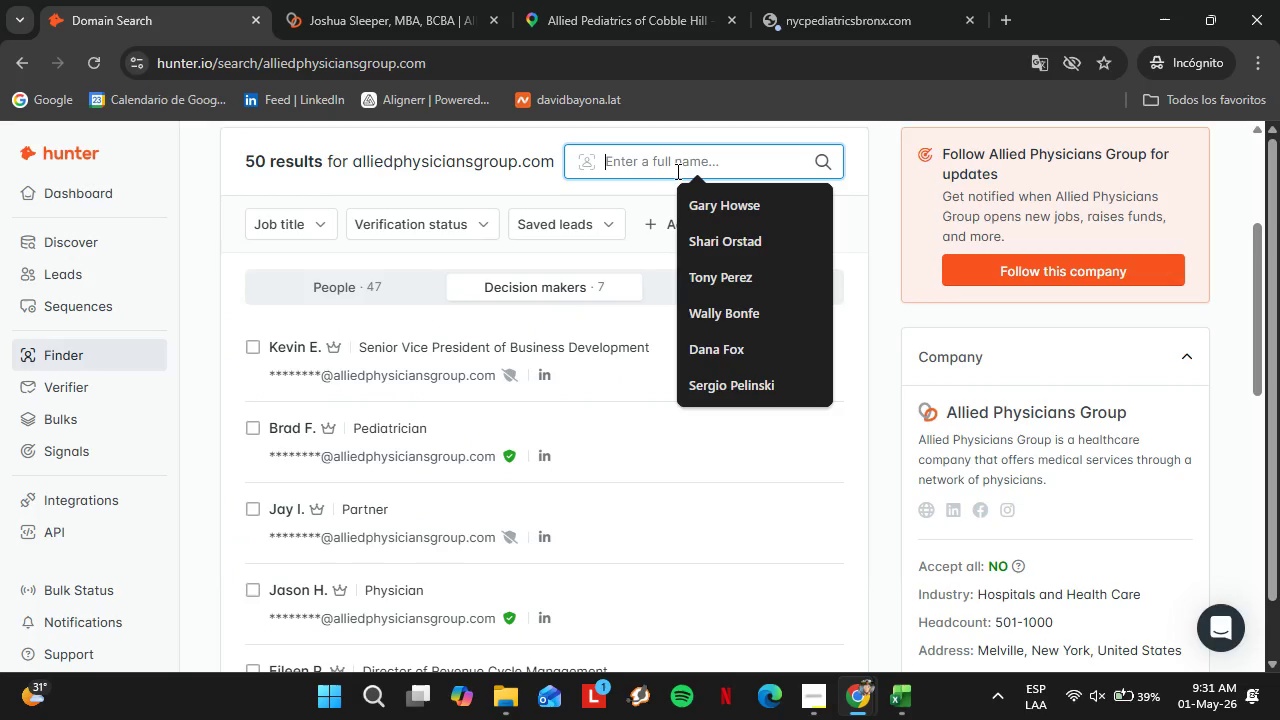 
key(Control+V)
 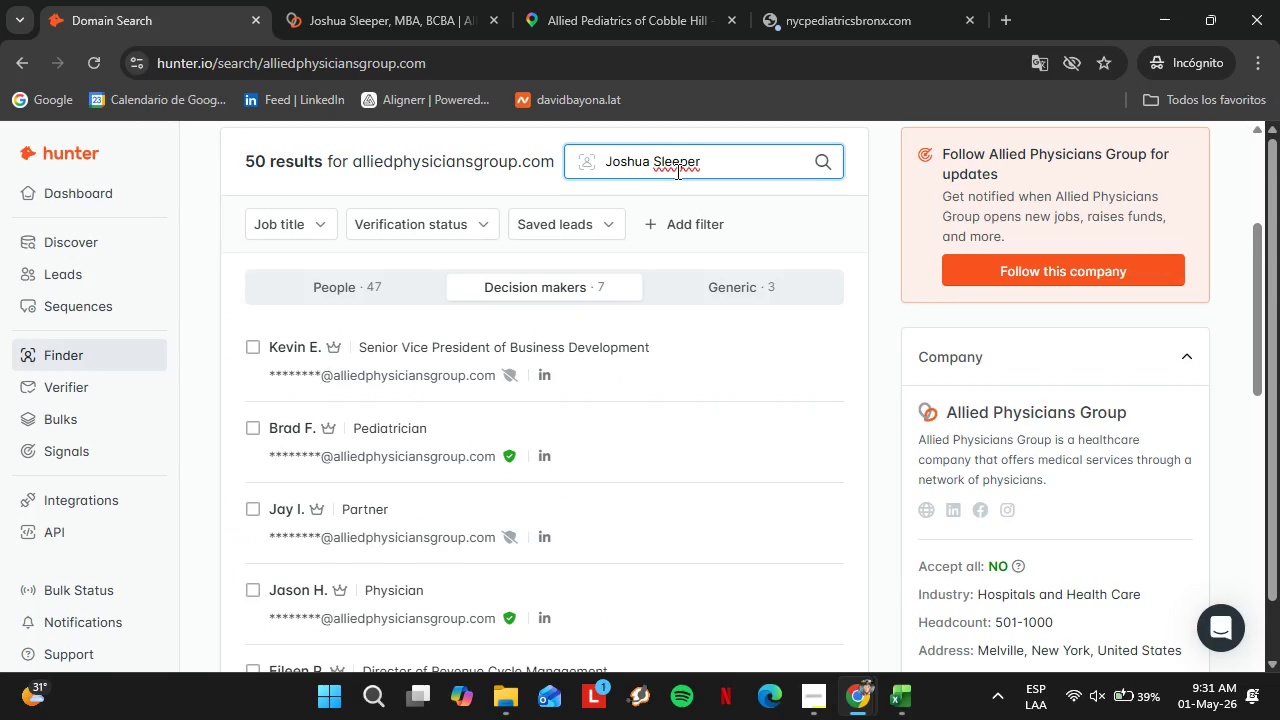 
key(Enter)
 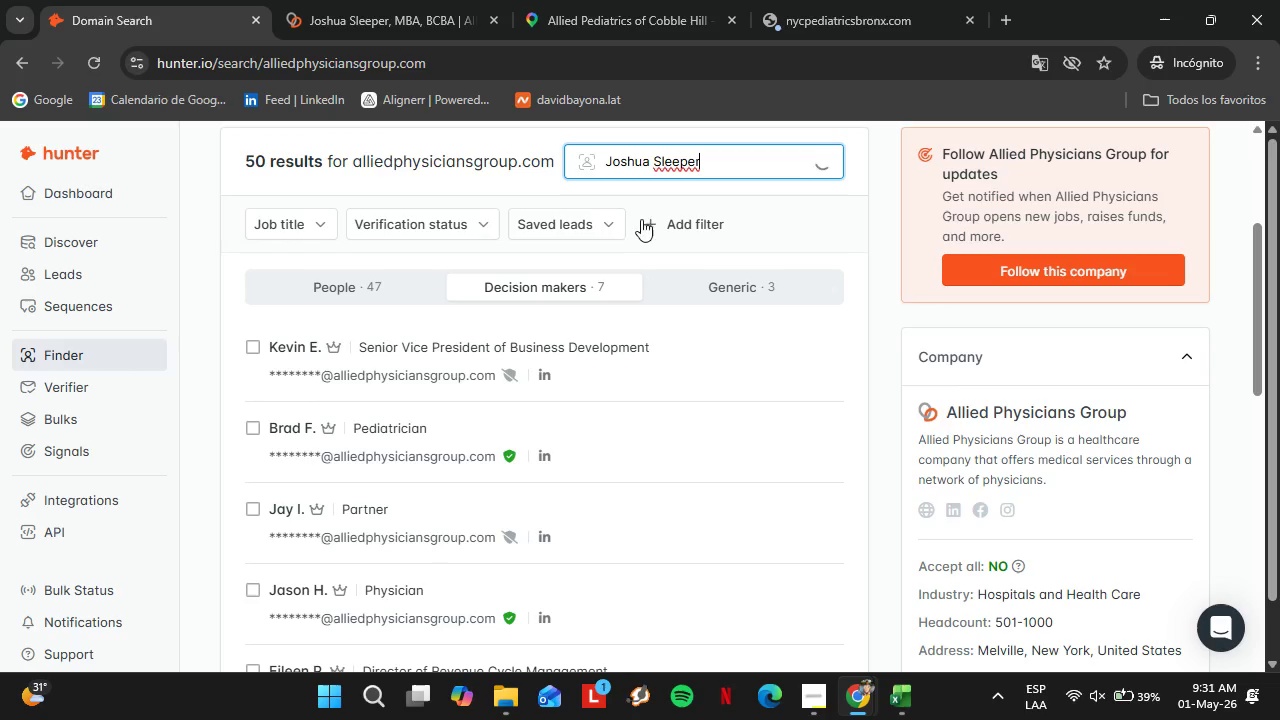 
scroll: coordinate [612, 353], scroll_direction: down, amount: 2.0
 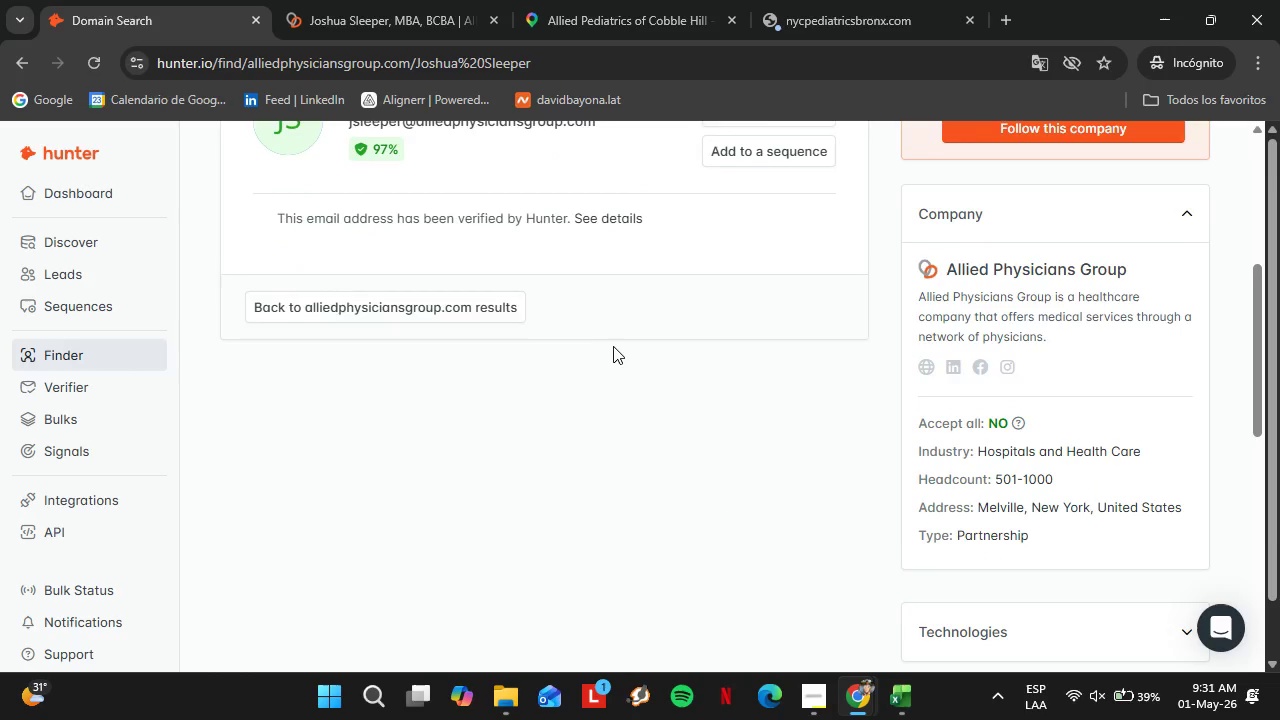 
scroll: coordinate [615, 340], scroll_direction: up, amount: 2.0
 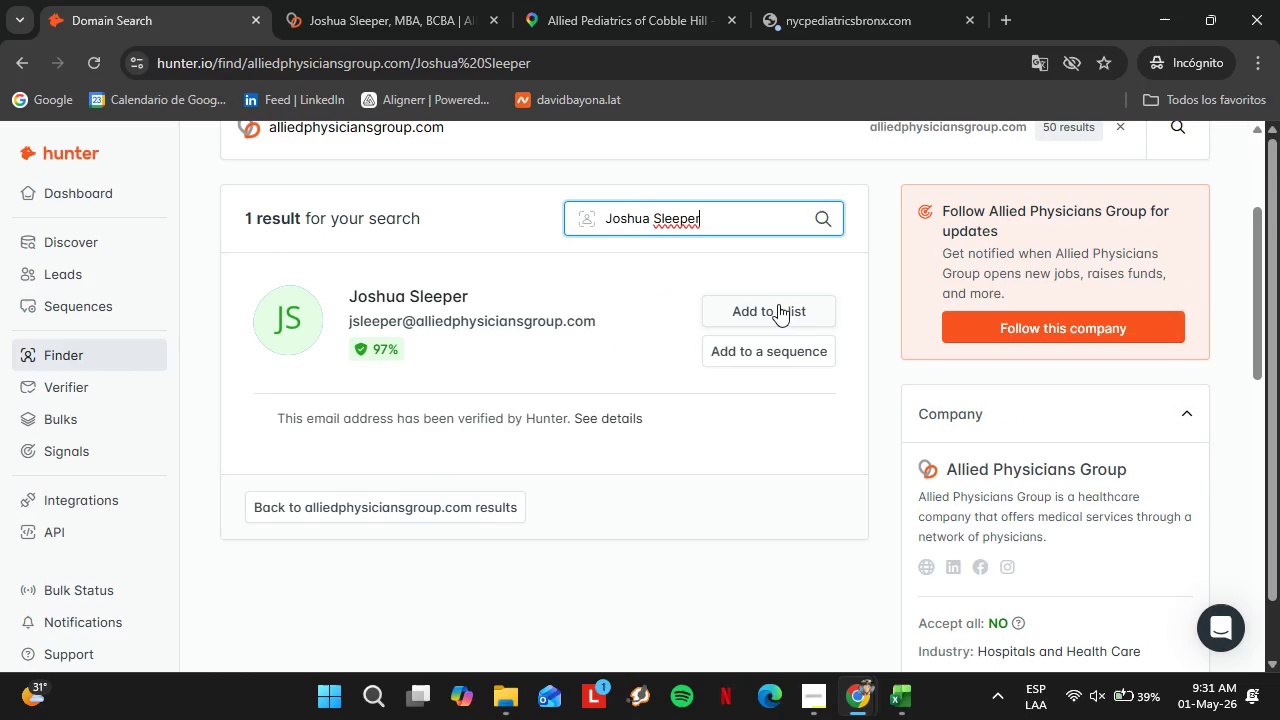 
left_click([779, 305])
 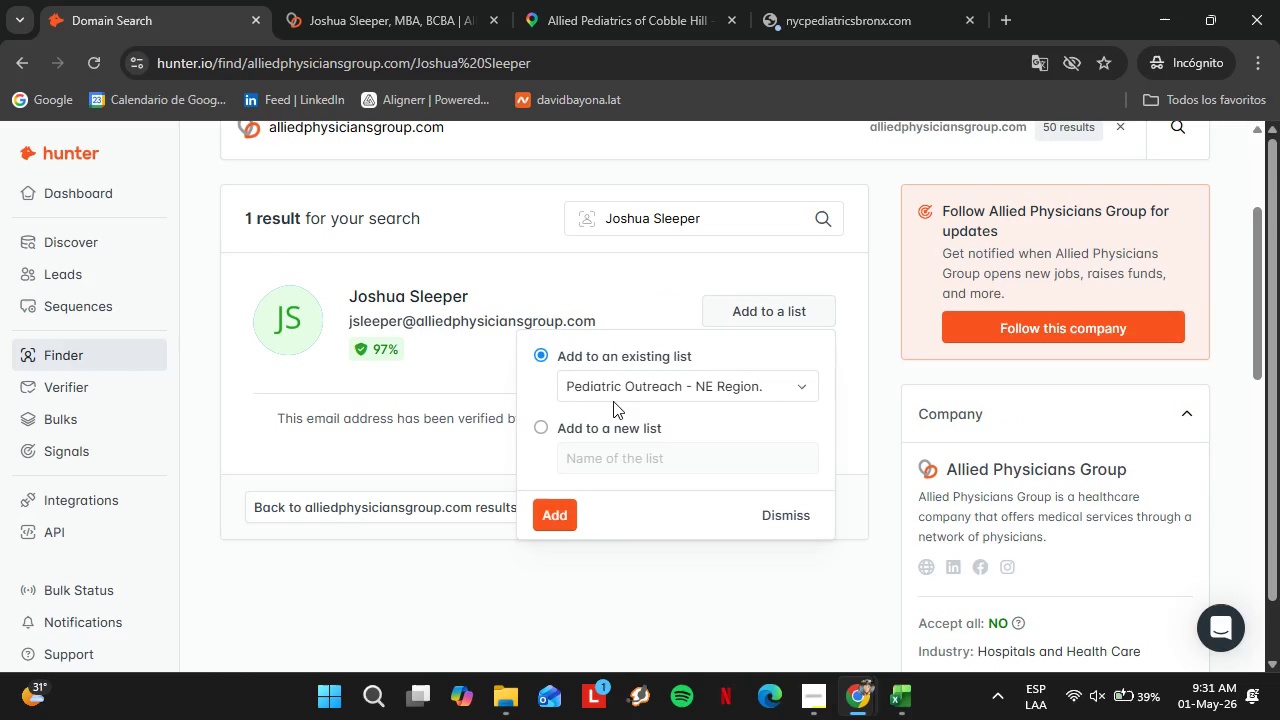 
left_click([565, 506])
 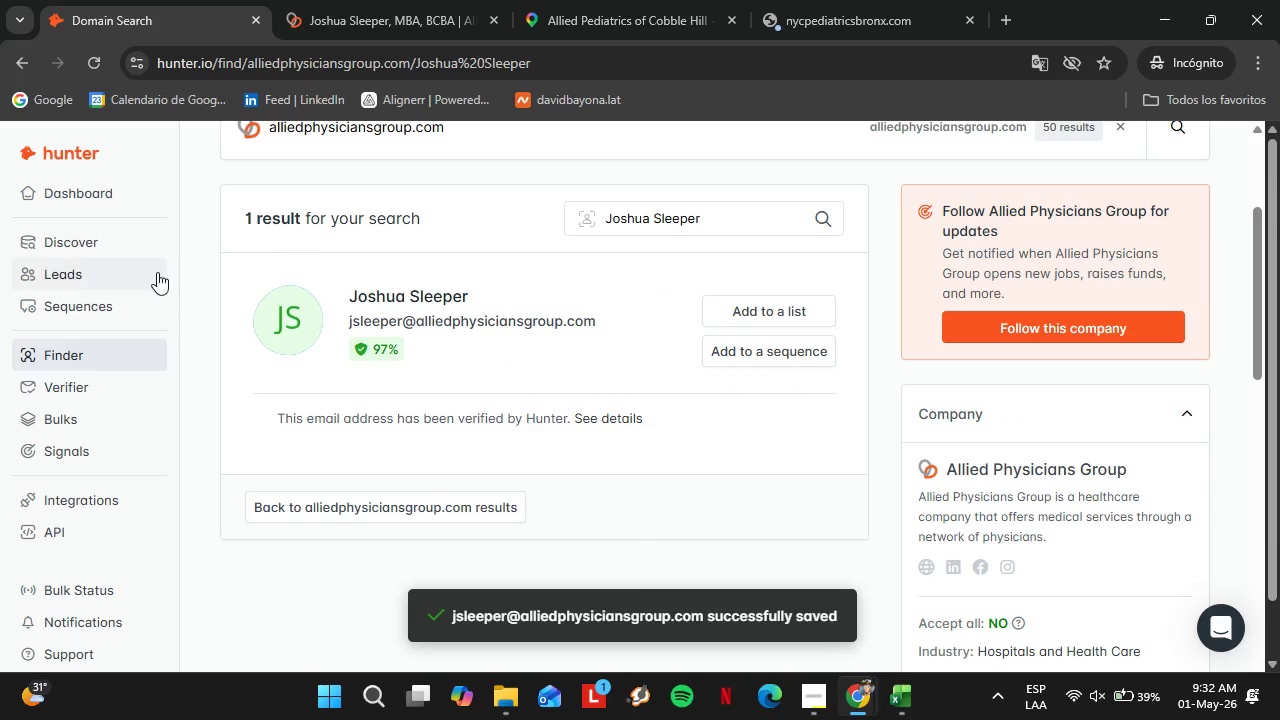 
left_click([133, 277])
 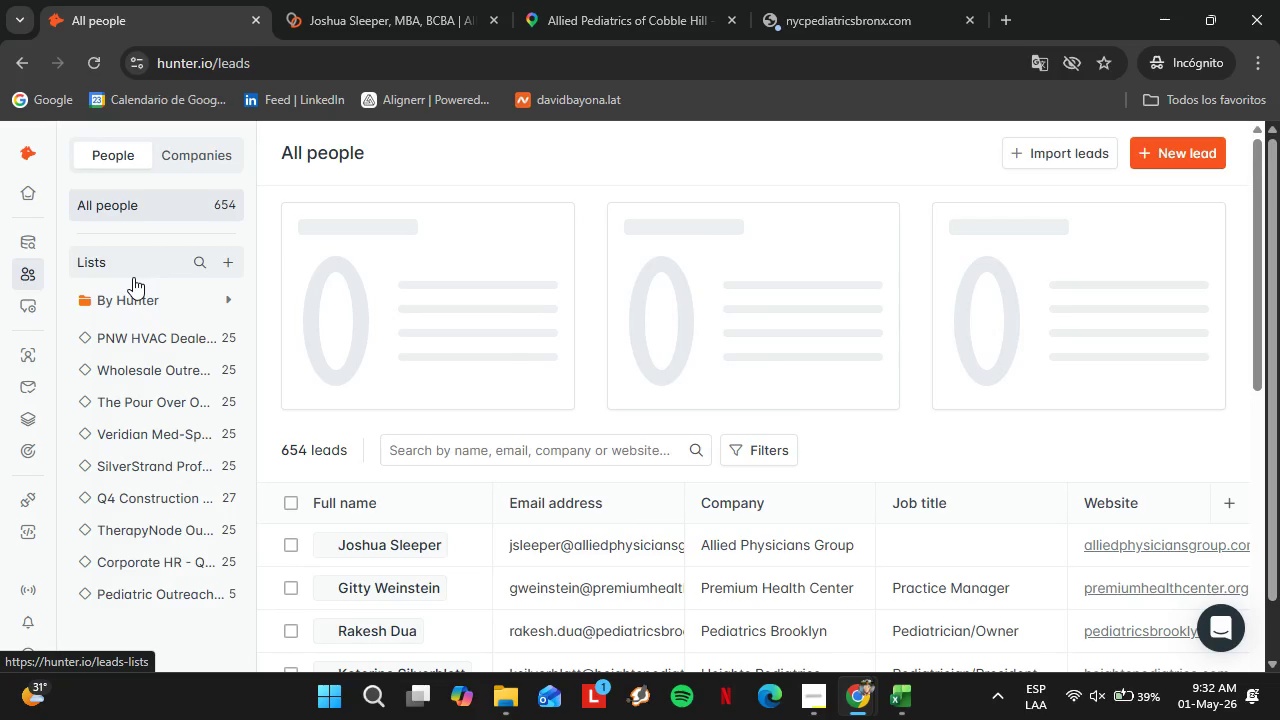 
left_click([160, 591])
 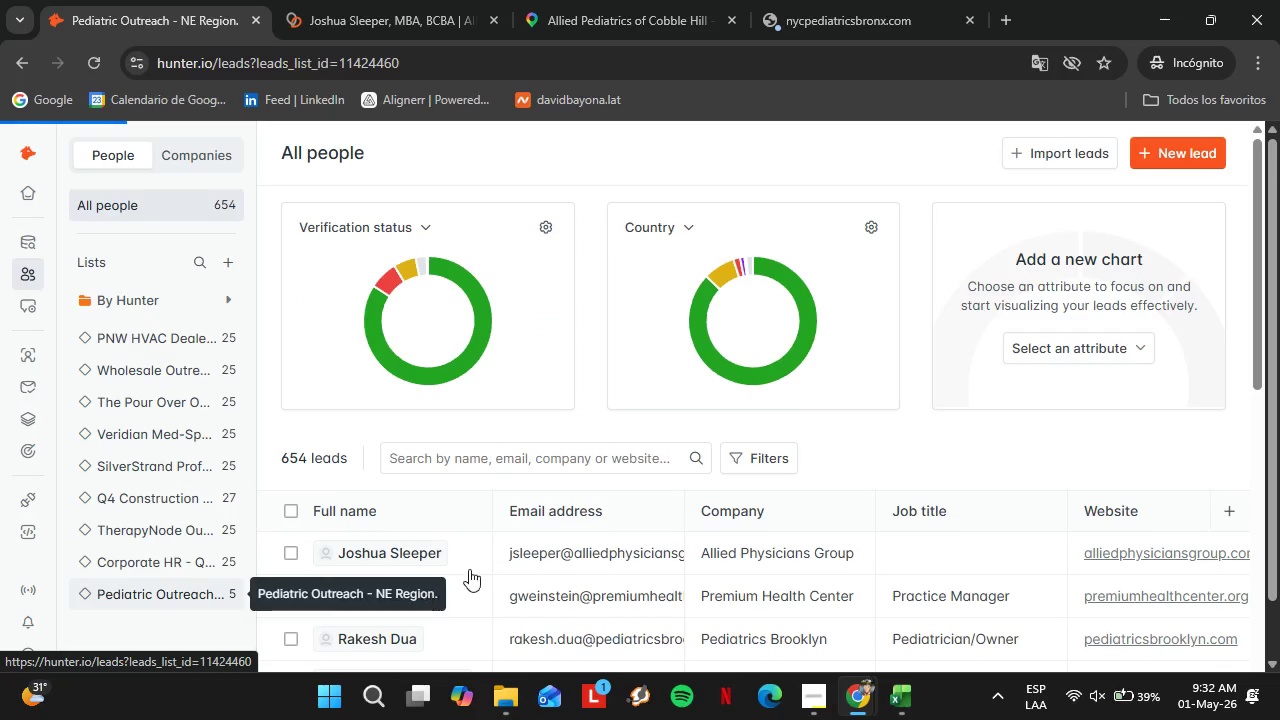 
scroll: coordinate [586, 425], scroll_direction: down, amount: 2.0
 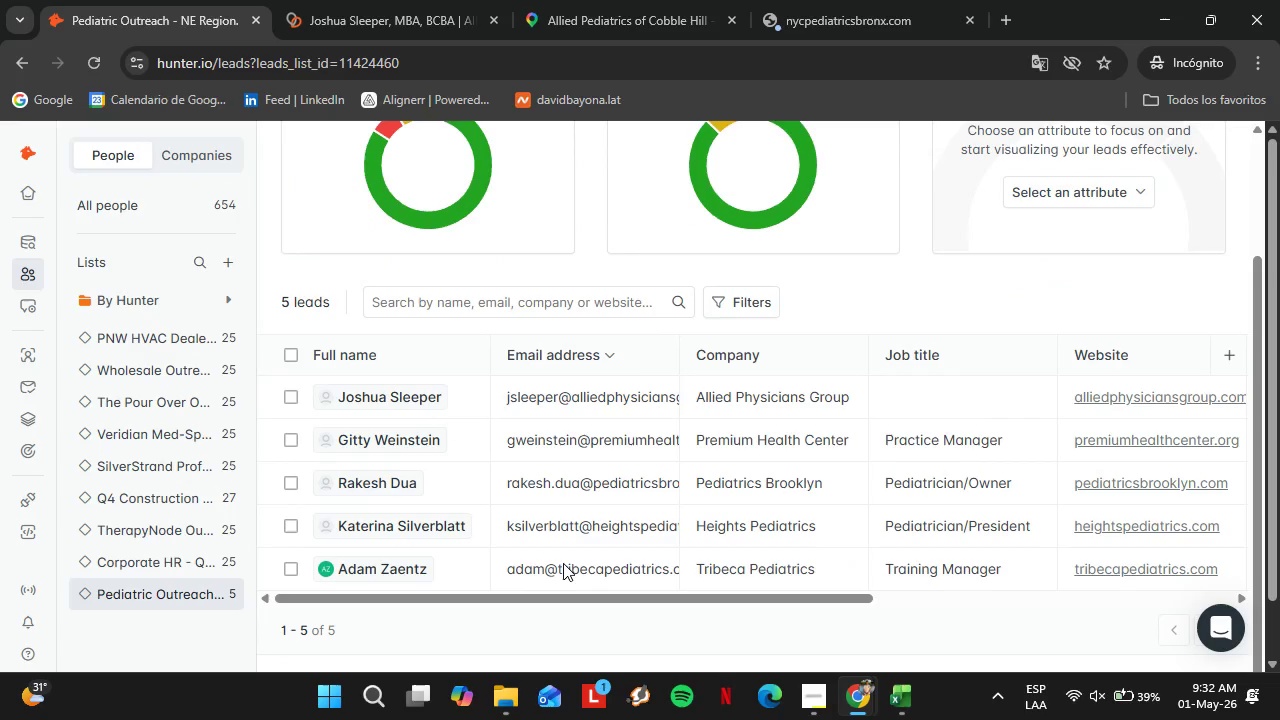 
left_click_drag(start_coordinate=[513, 599], to_coordinate=[706, 601])
 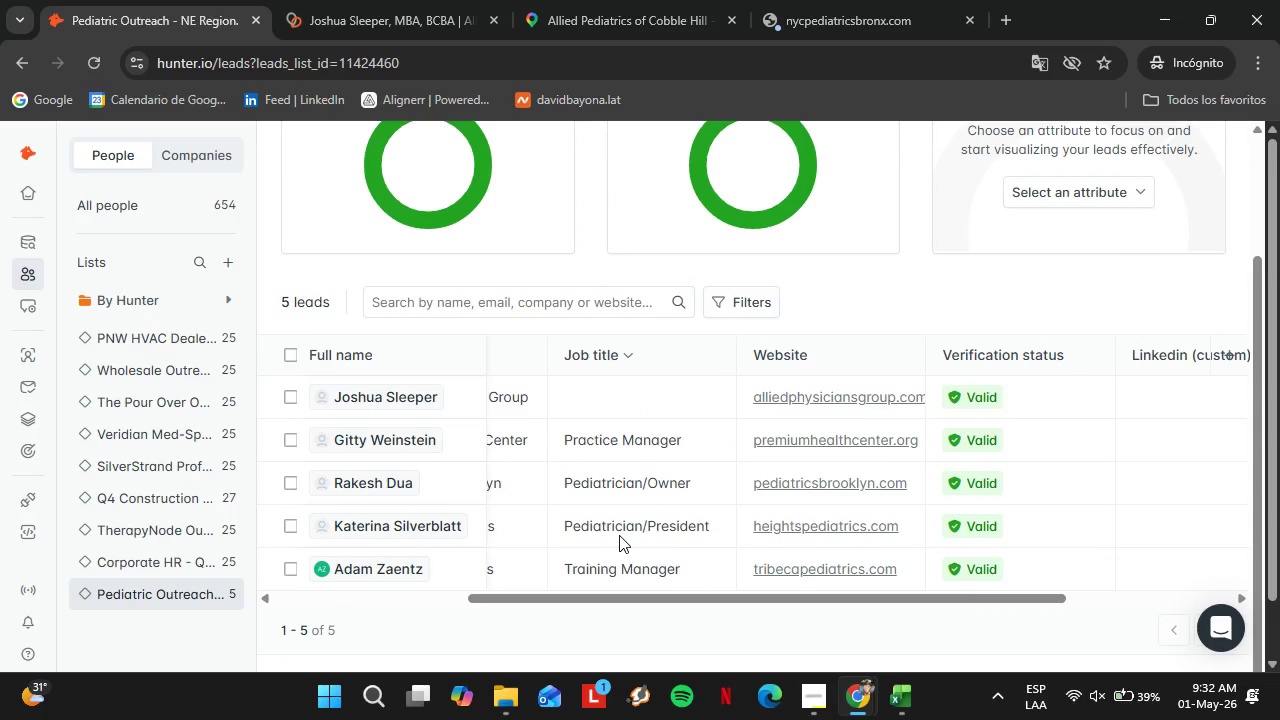 
double_click([619, 535])
 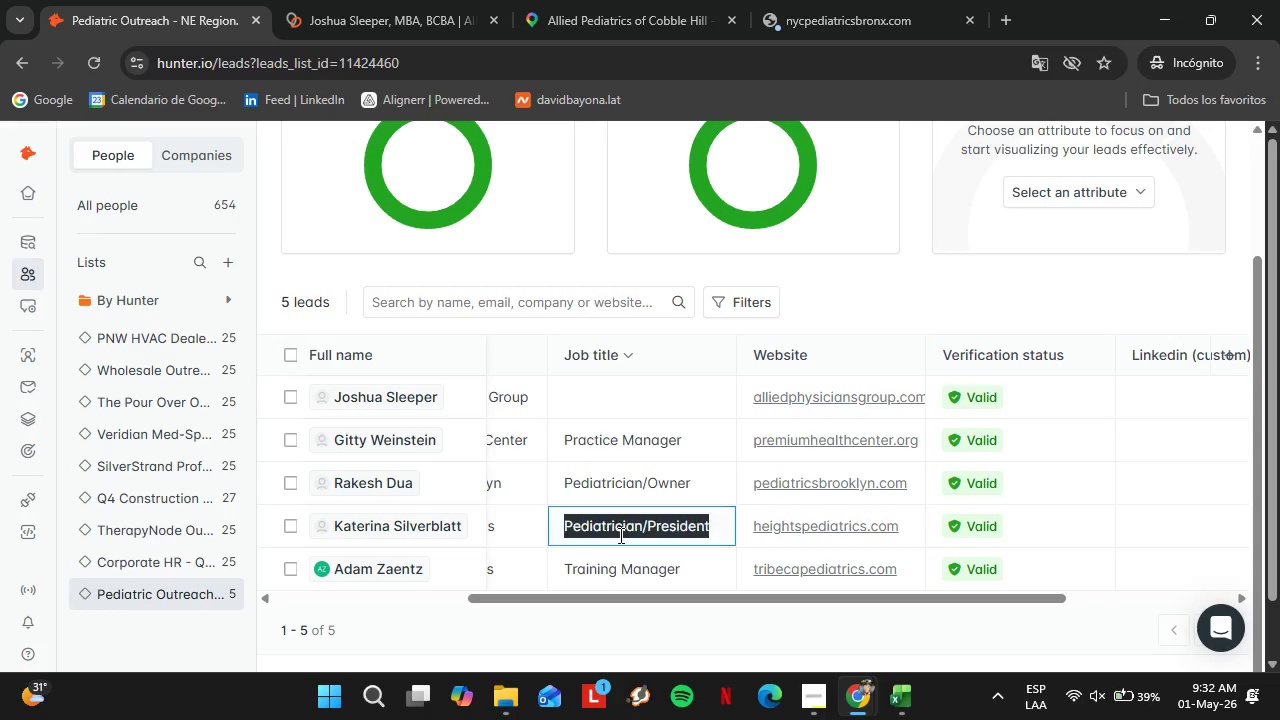 
triple_click([619, 535])
 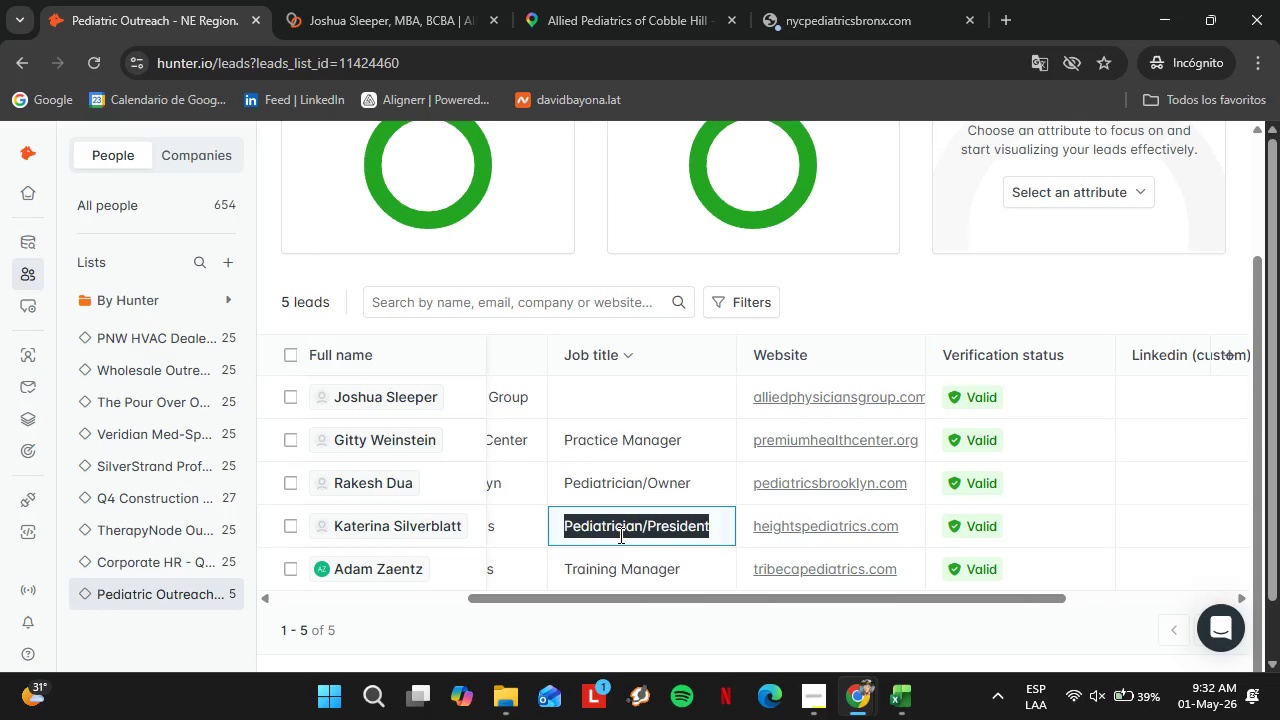 
triple_click([619, 535])
 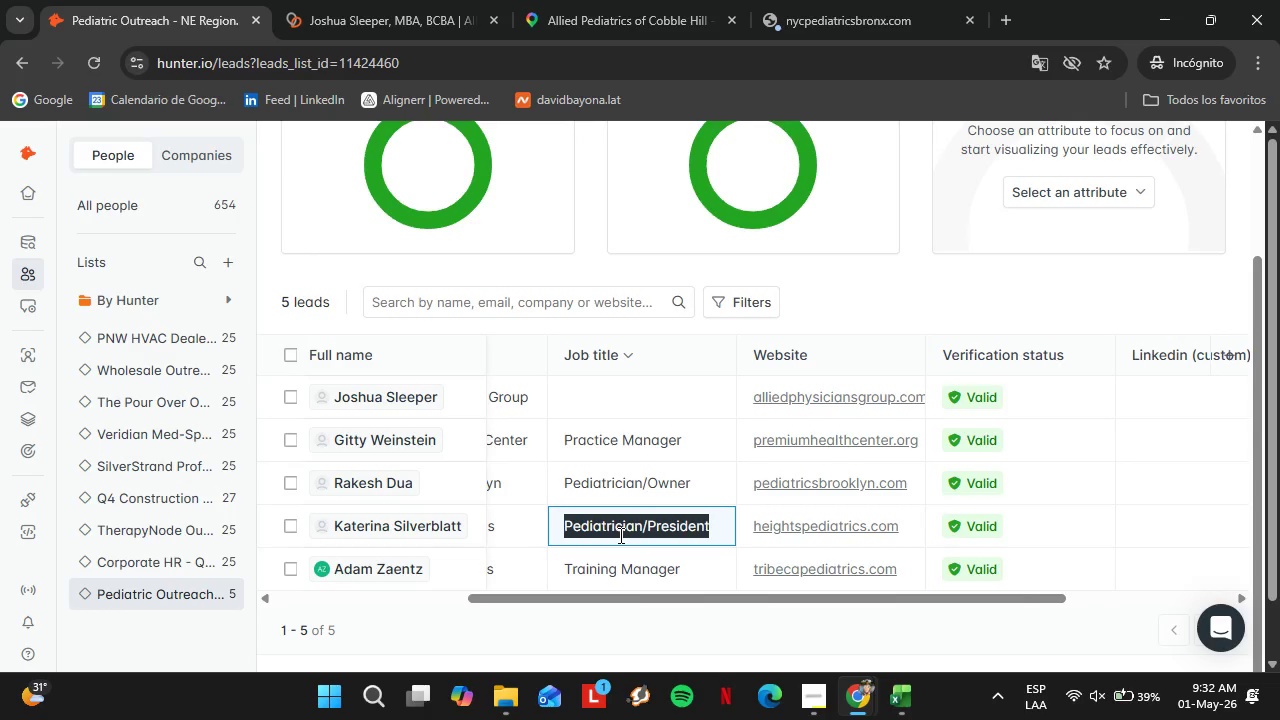 
triple_click([619, 535])
 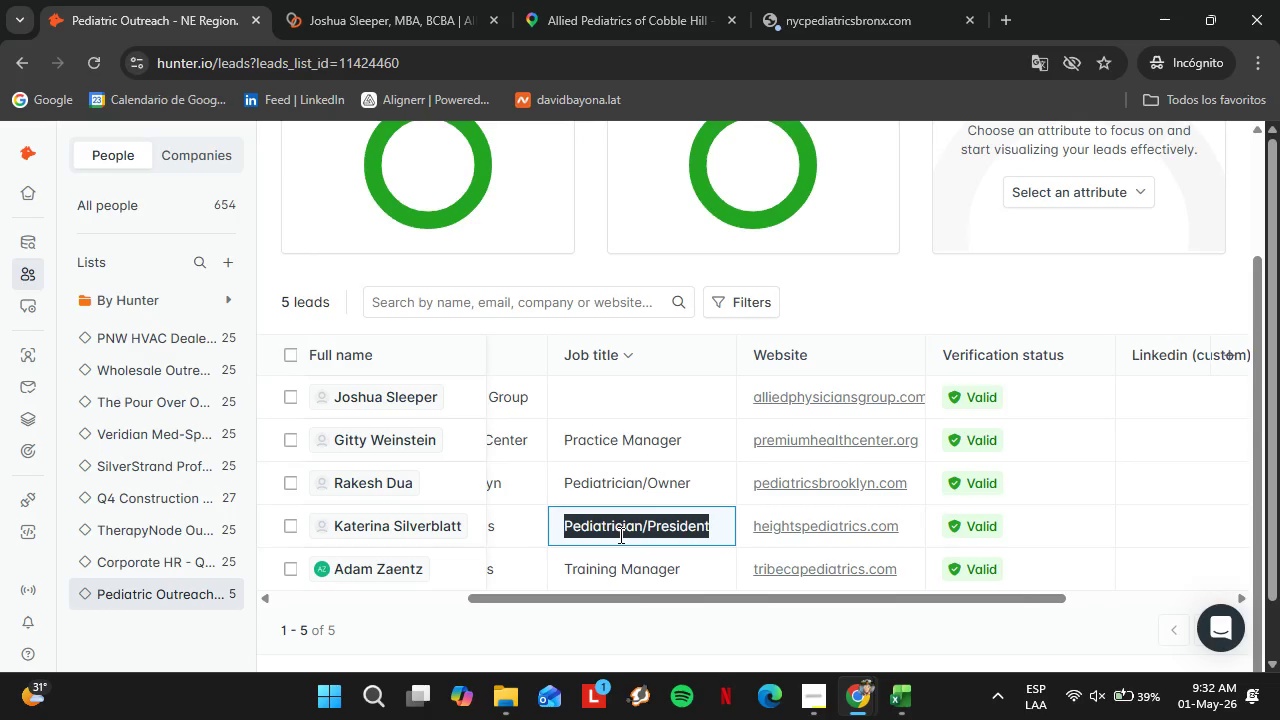 
key(Control+C)
 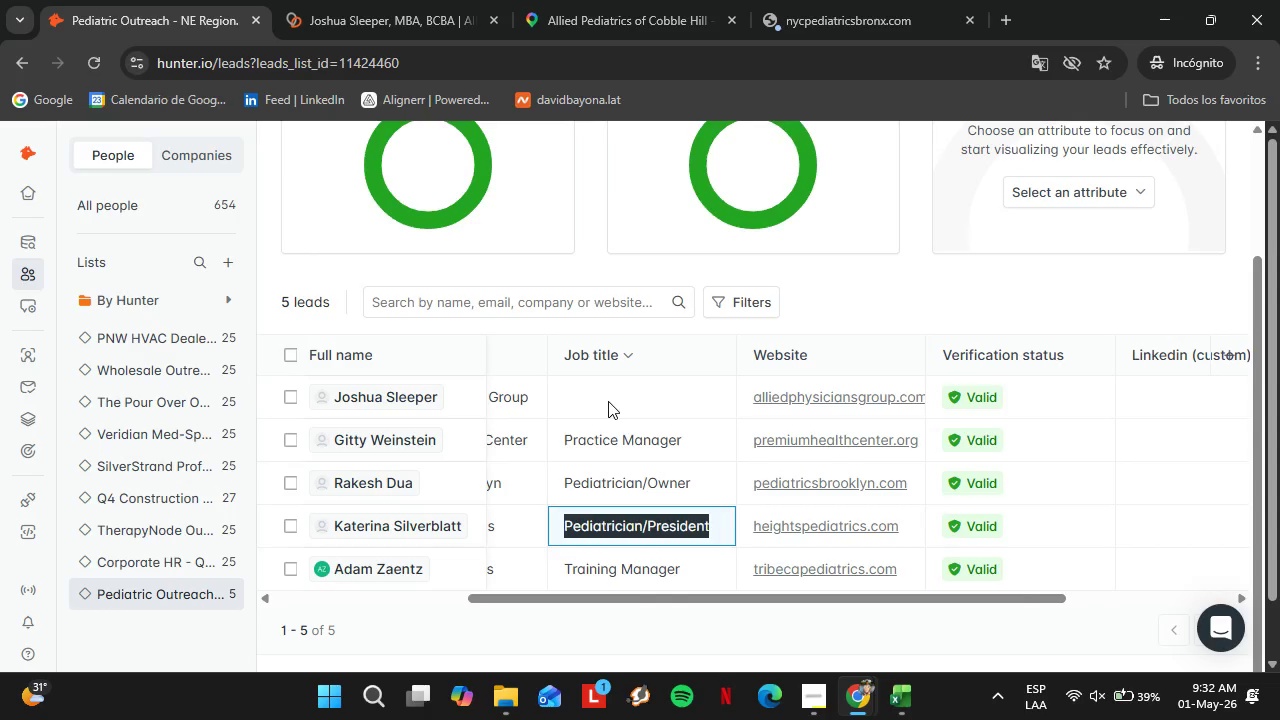 
double_click([608, 400])
 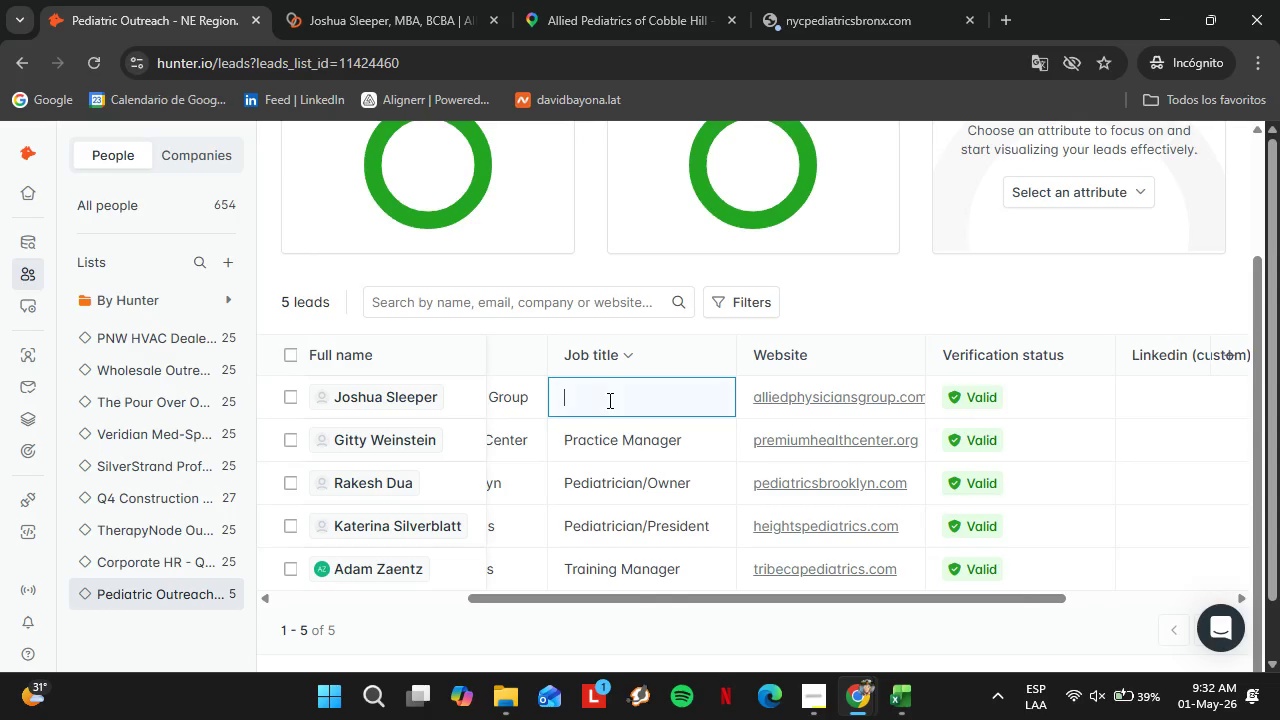 
triple_click([608, 400])
 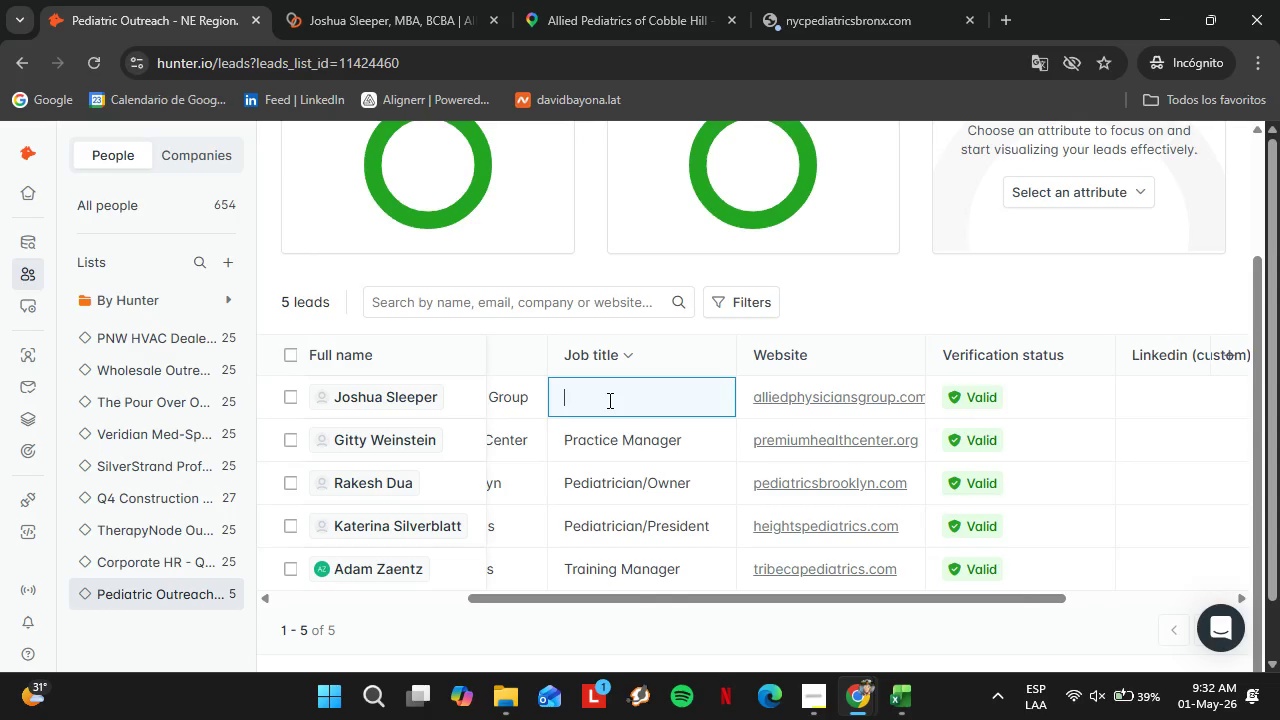 
key(Control+V)
 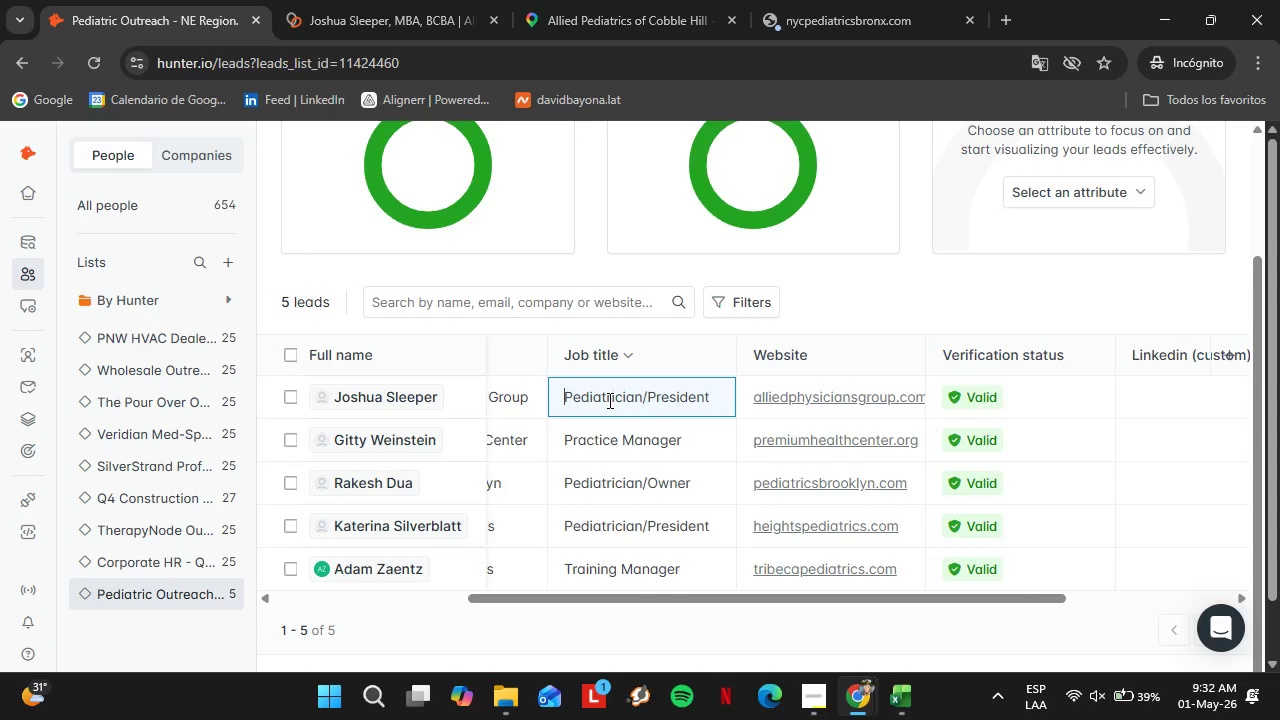 
key(Enter)
 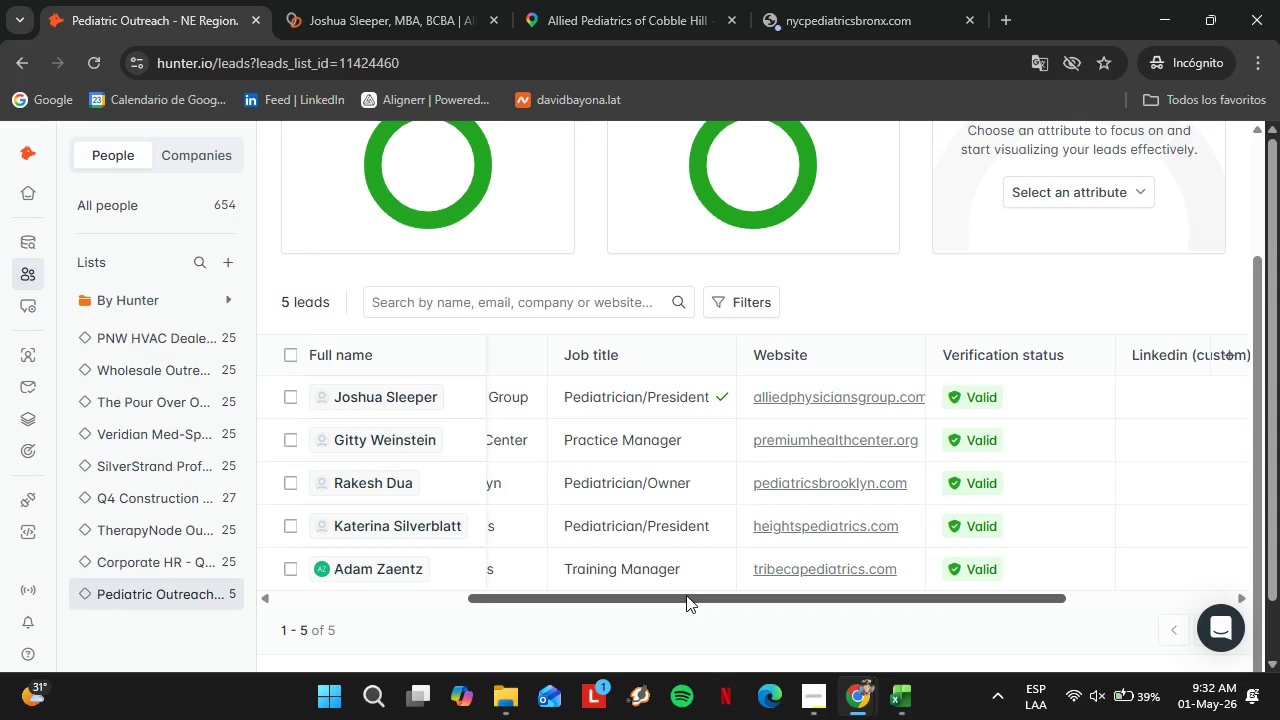 
left_click_drag(start_coordinate=[684, 595], to_coordinate=[673, 596])
 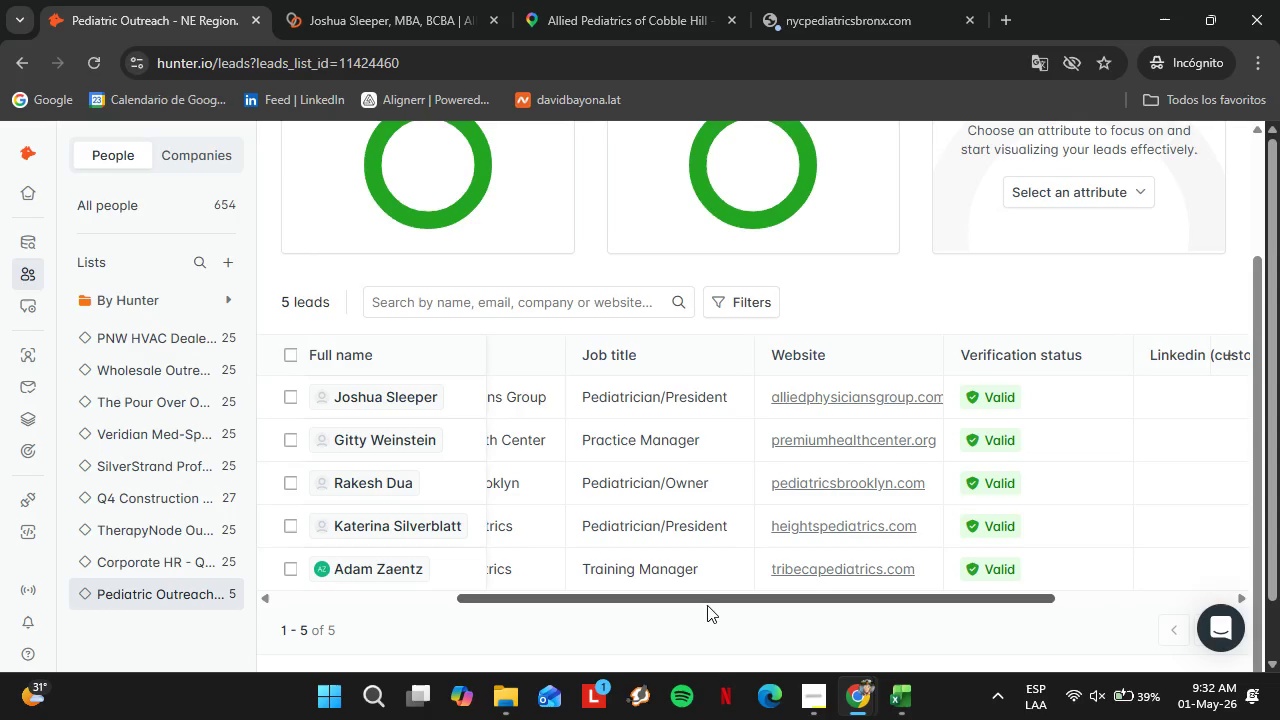 
left_click_drag(start_coordinate=[704, 594], to_coordinate=[438, 608])
 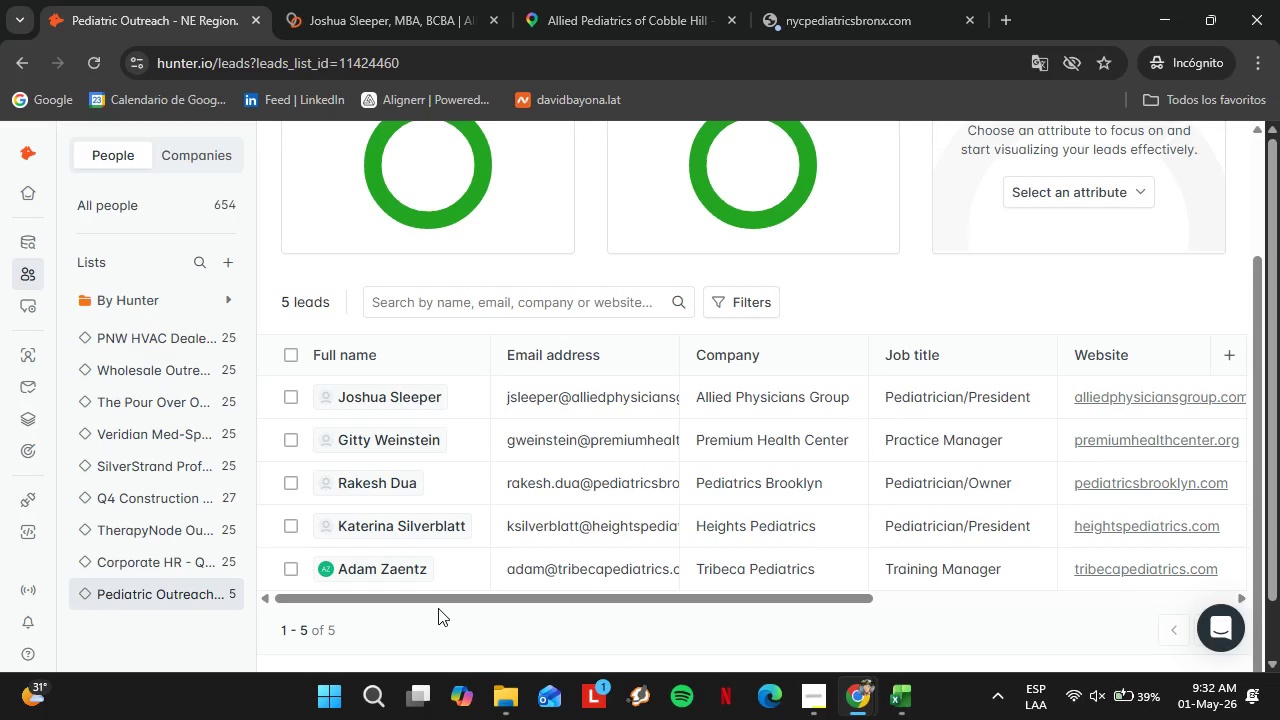 
wait(22.12)
 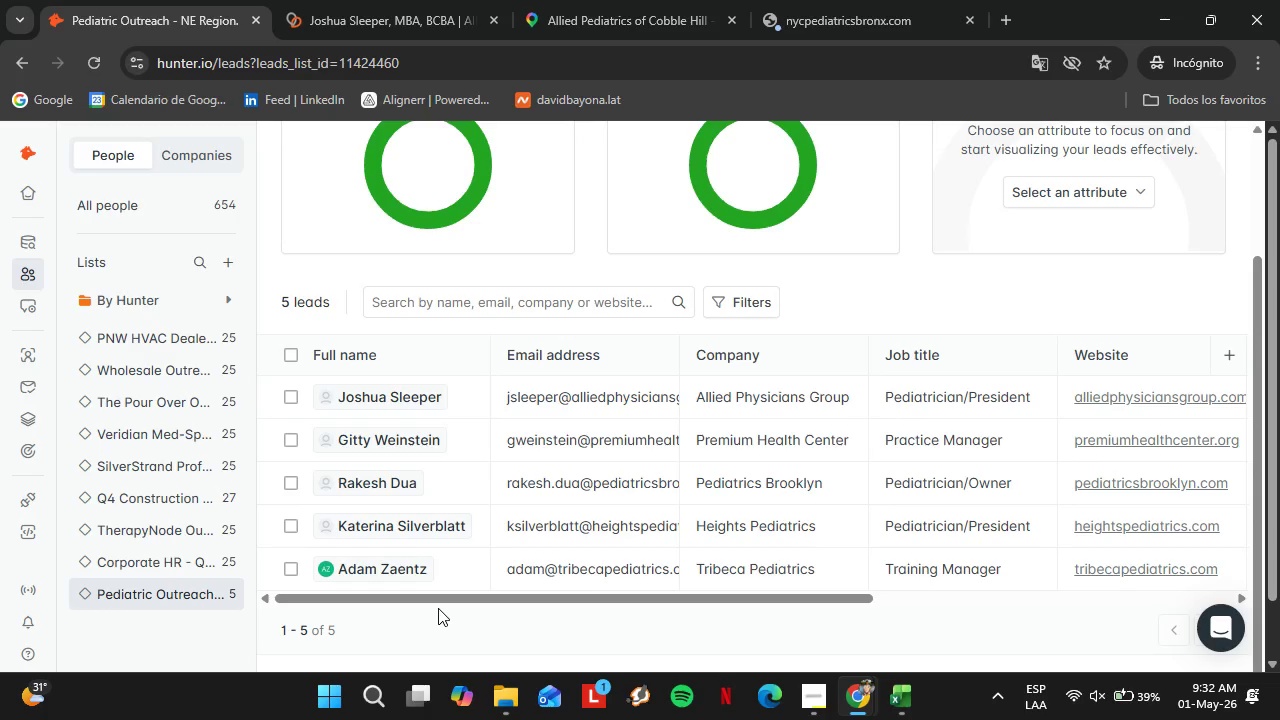 
left_click_drag(start_coordinate=[442, 598], to_coordinate=[363, 624])
 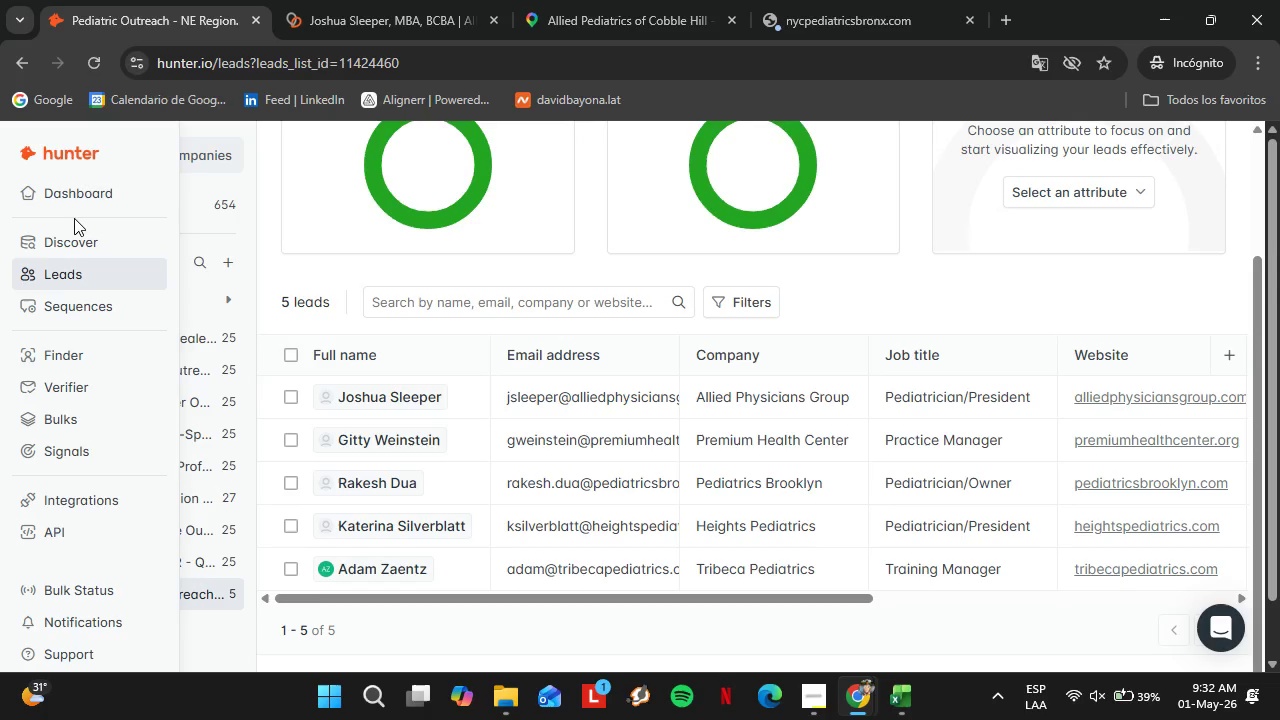 
wait(9.91)
 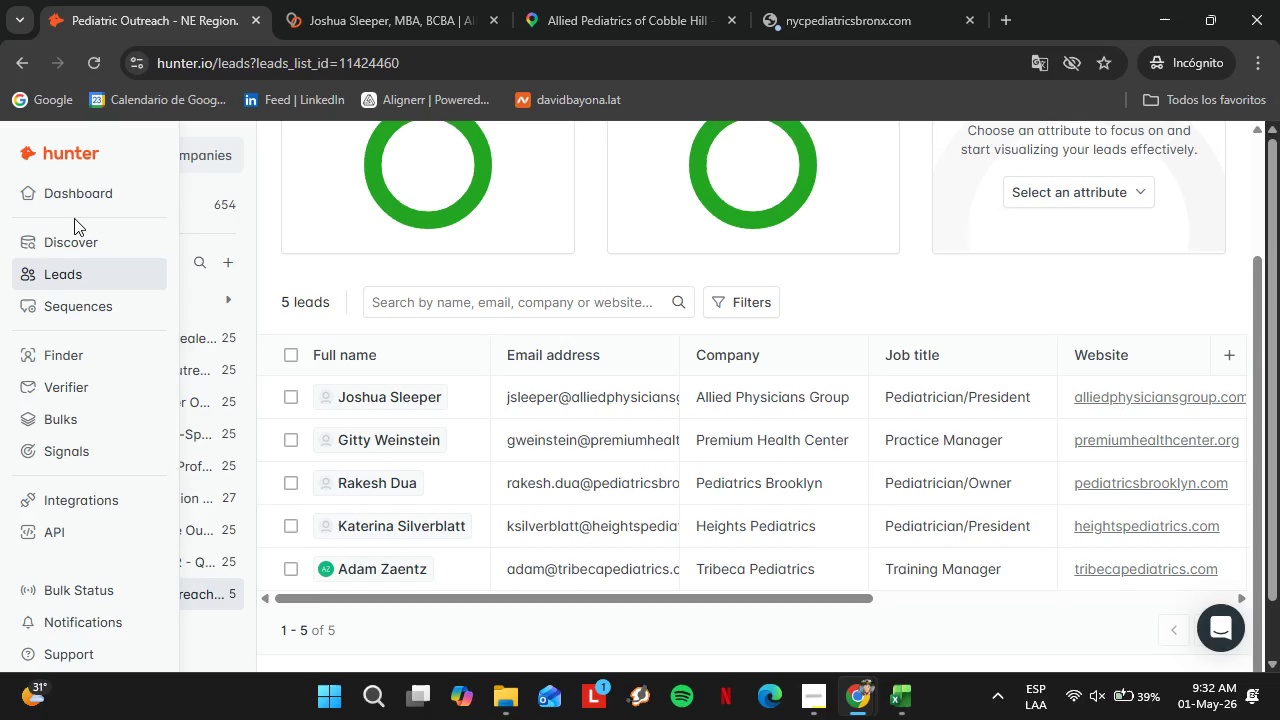 
left_click([52, 347])
 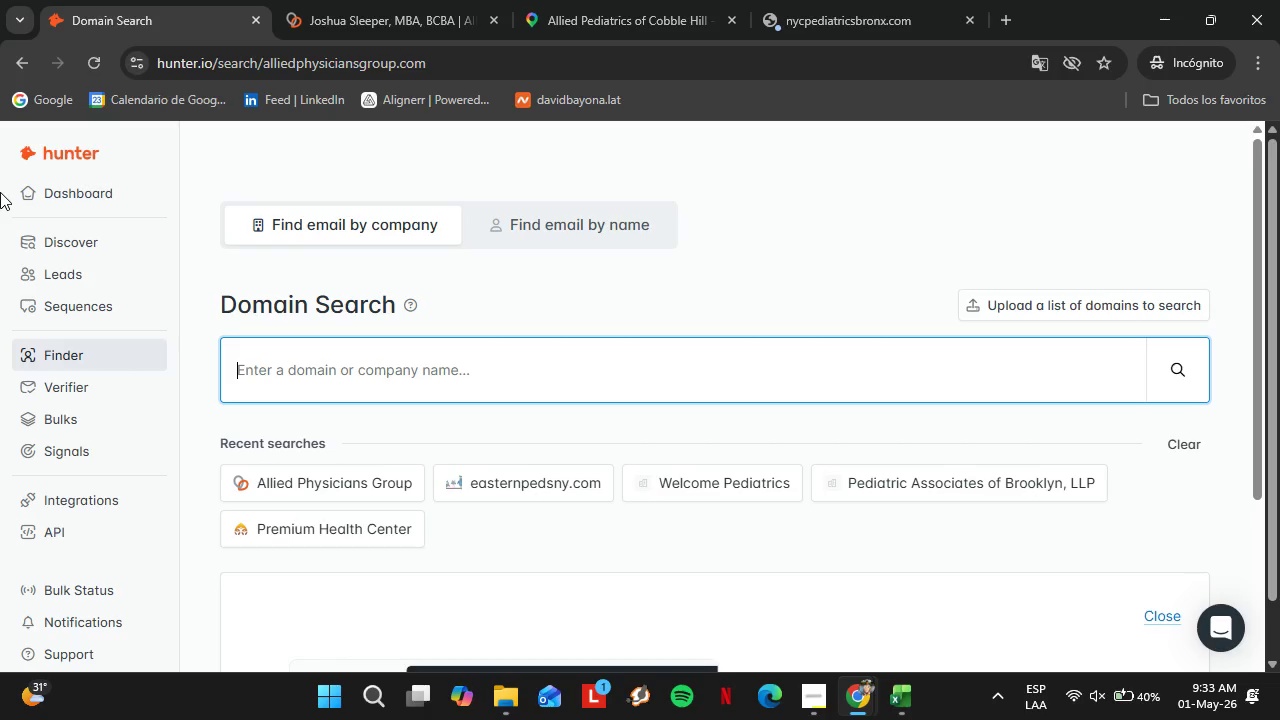 
wait(13.09)
 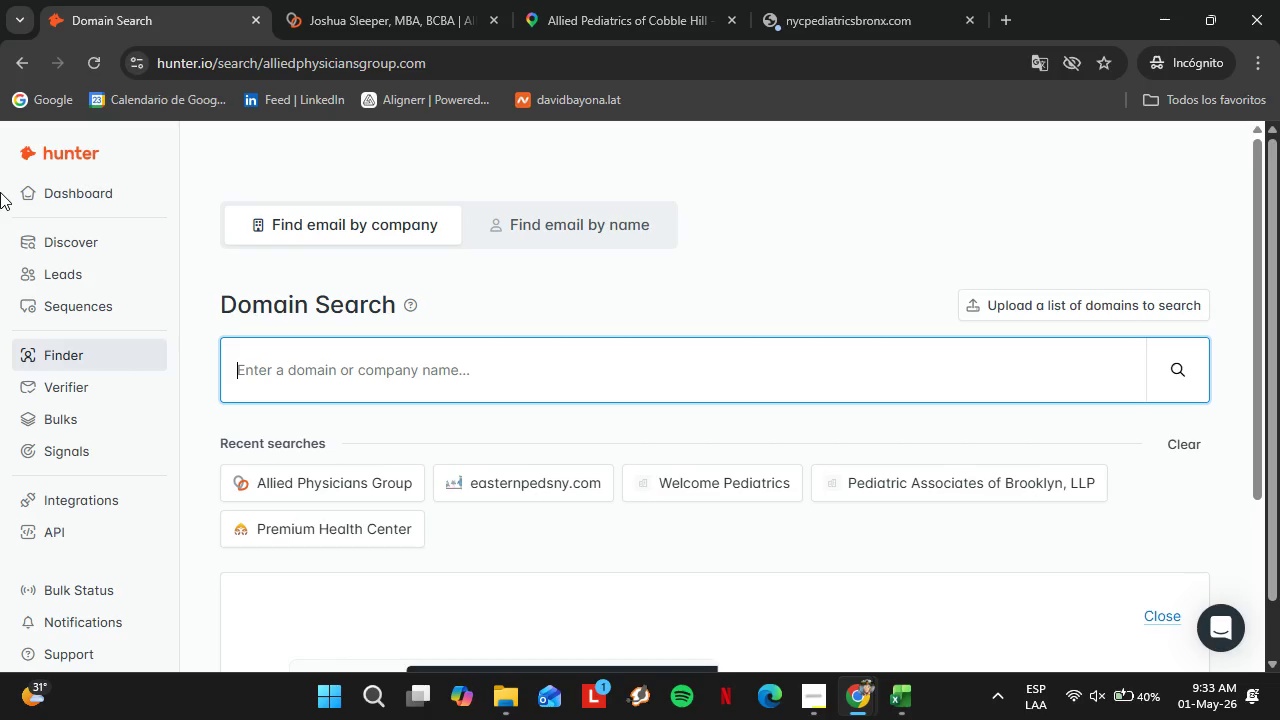 
left_click([0, 192])
 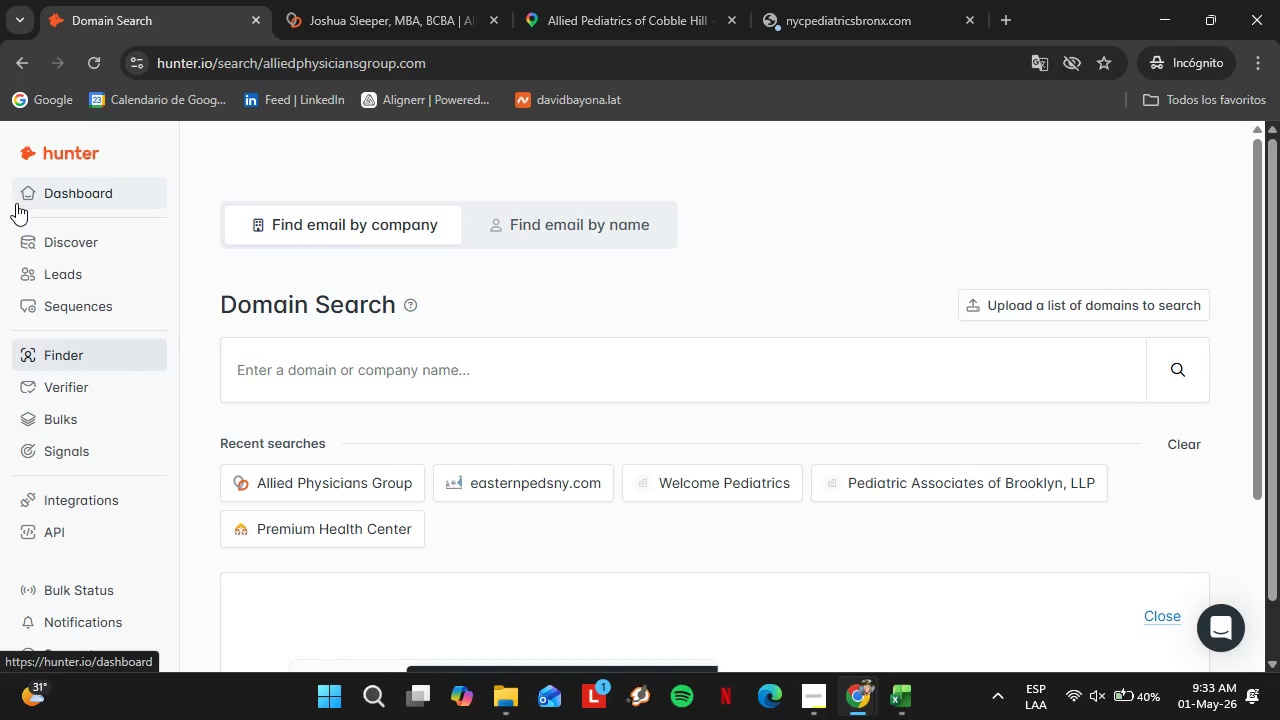 
scroll: coordinate [250, 349], scroll_direction: down, amount: 1.0
 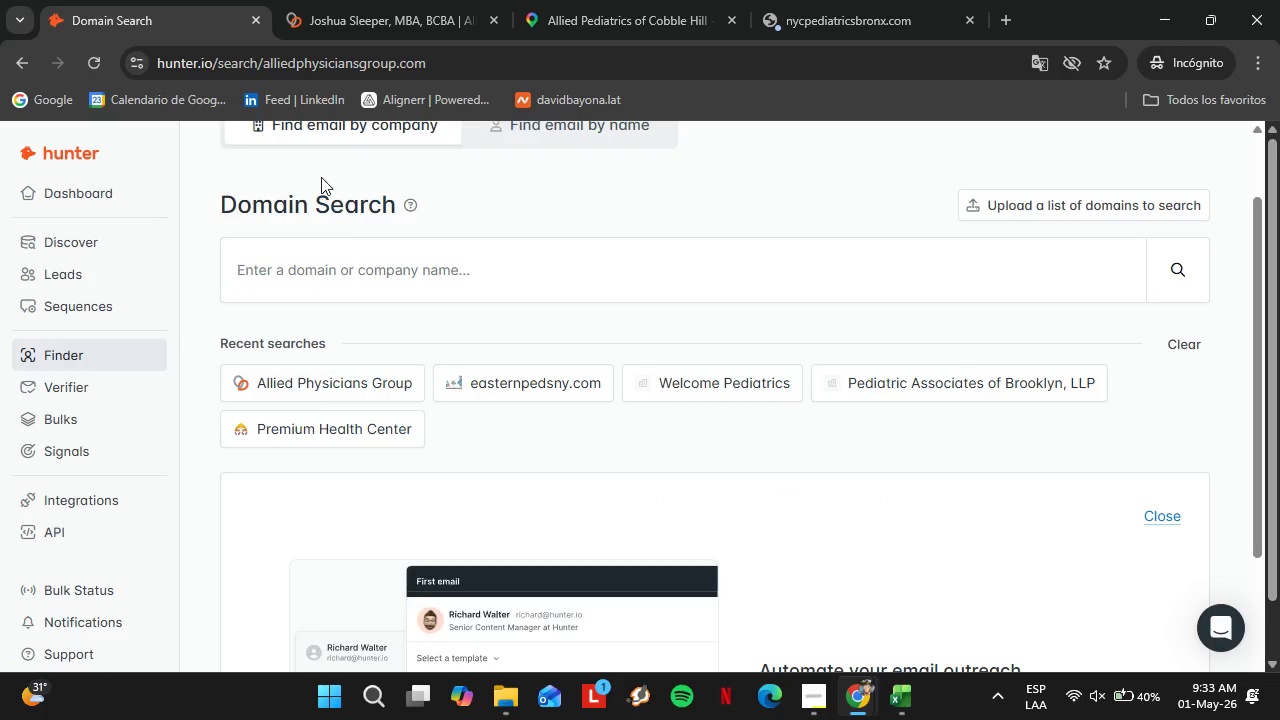 
left_click([367, 0])
 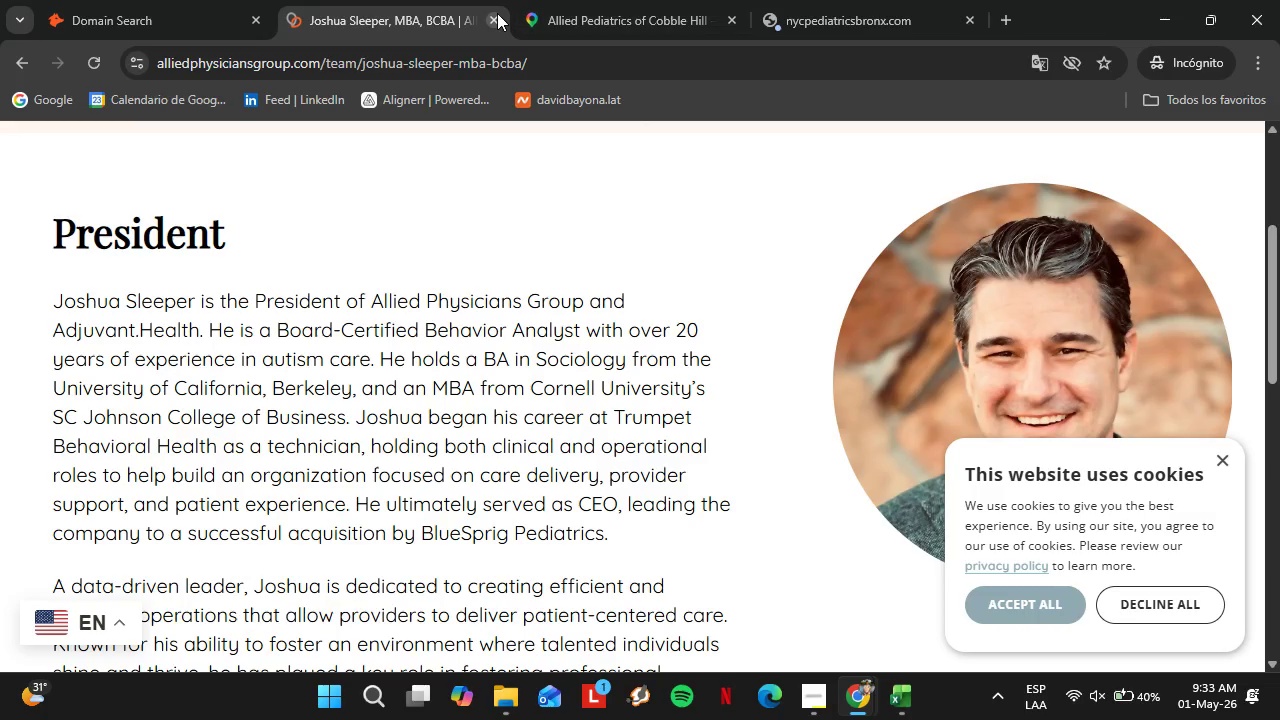 
left_click([497, 13])
 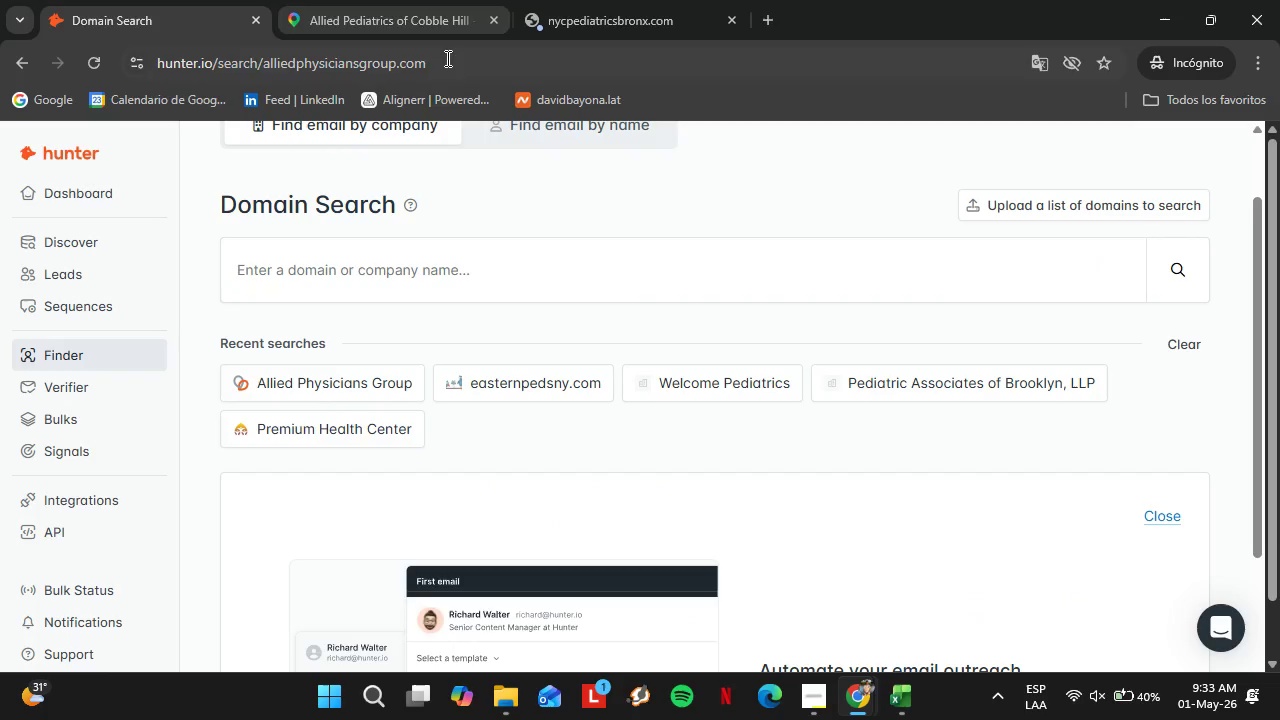 
left_click([409, 1])
 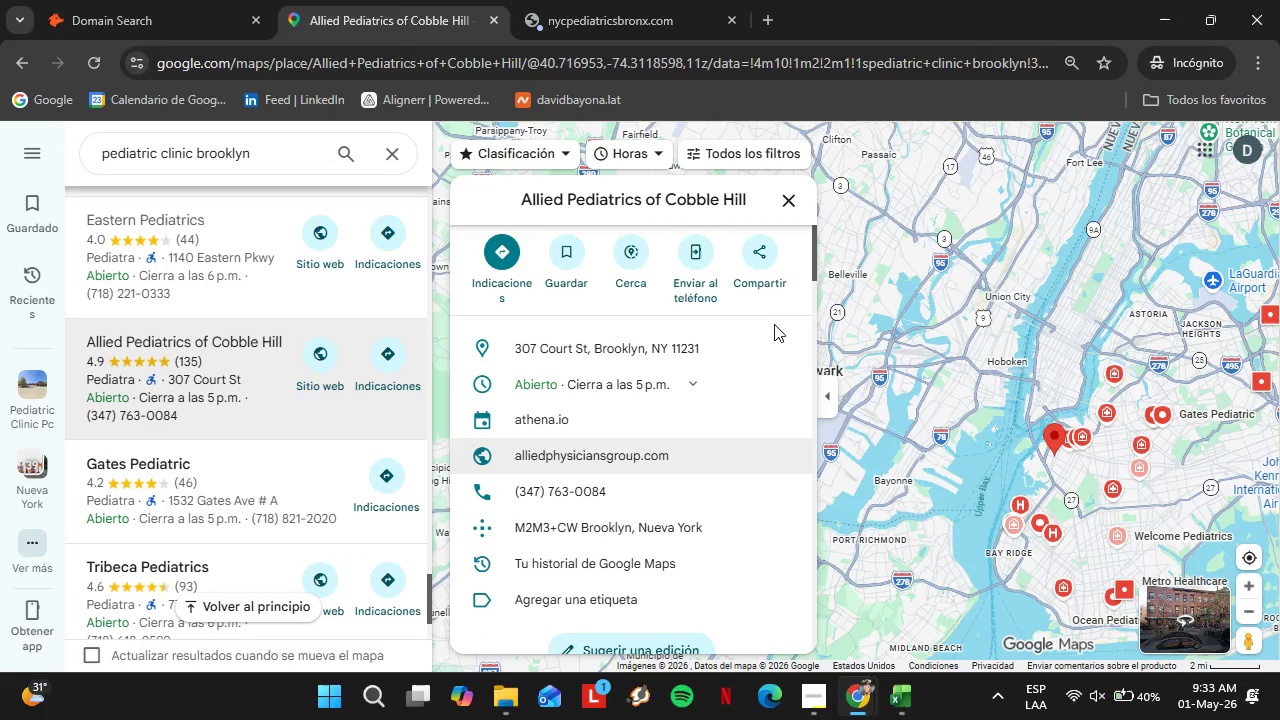 
scroll: coordinate [216, 347], scroll_direction: down, amount: 6.0
 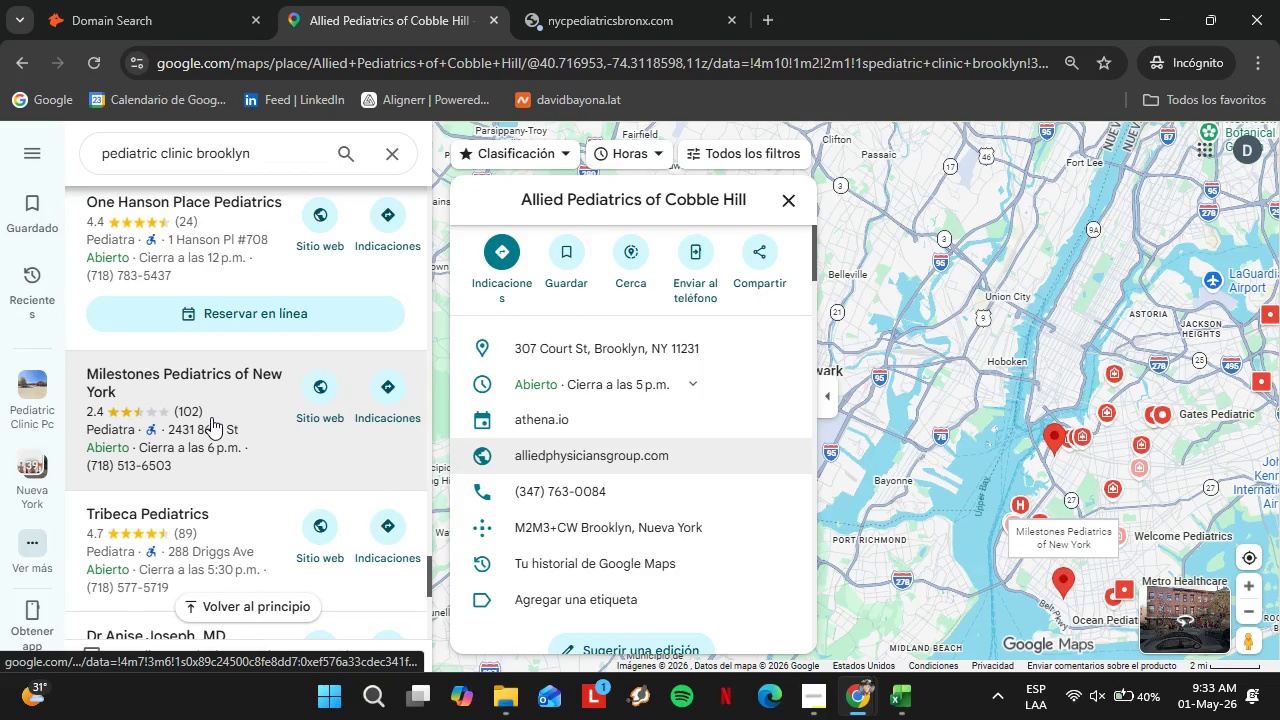 
scroll: coordinate [211, 408], scroll_direction: down, amount: 2.0
 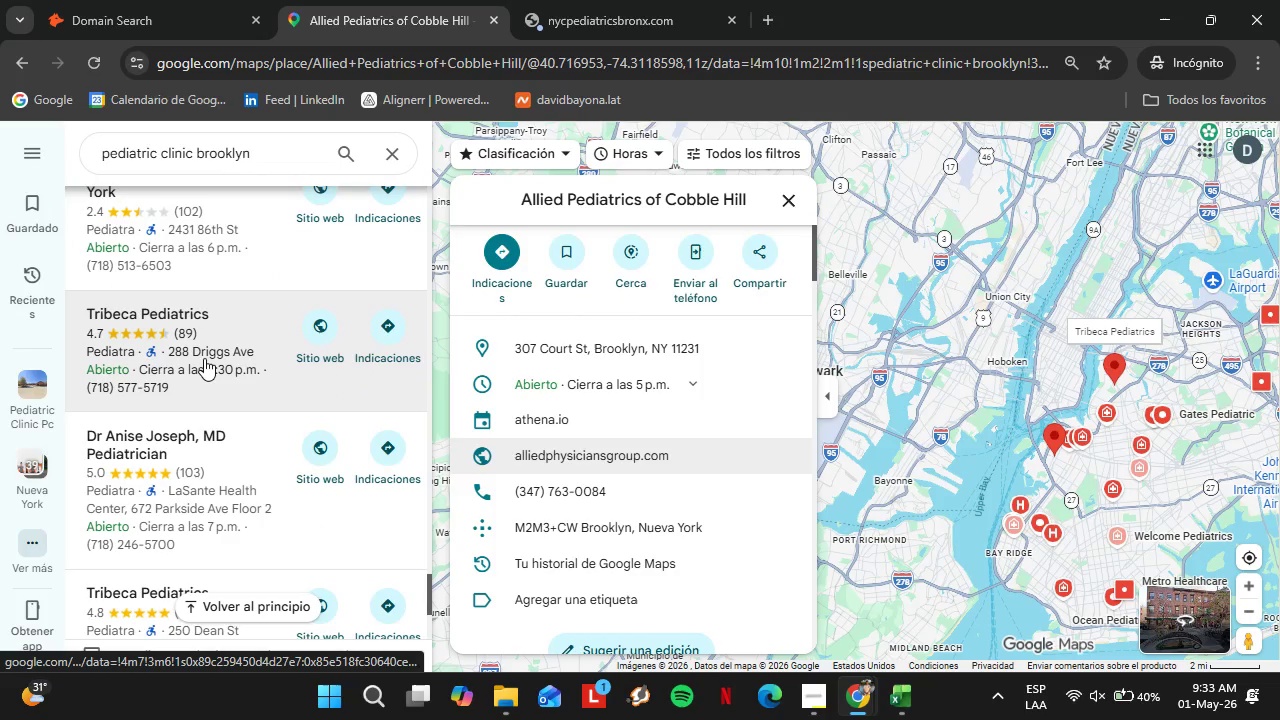 
left_click([204, 358])
 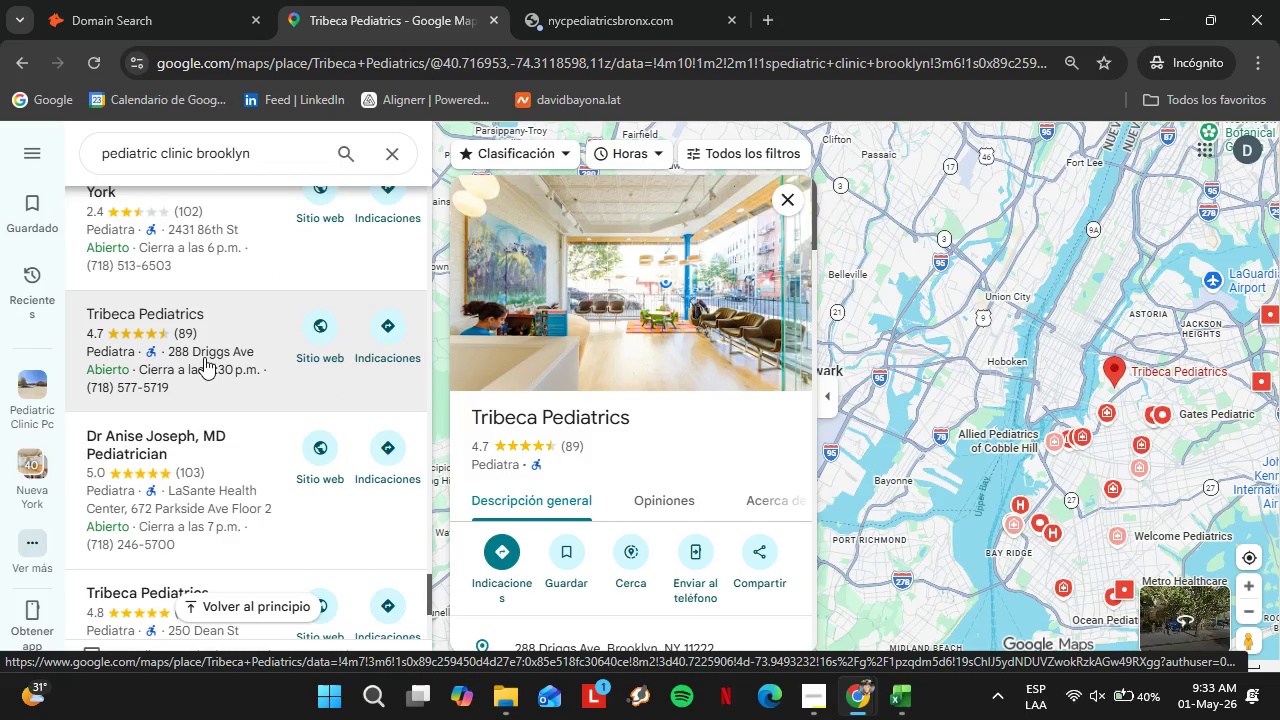 
wait(9.62)
 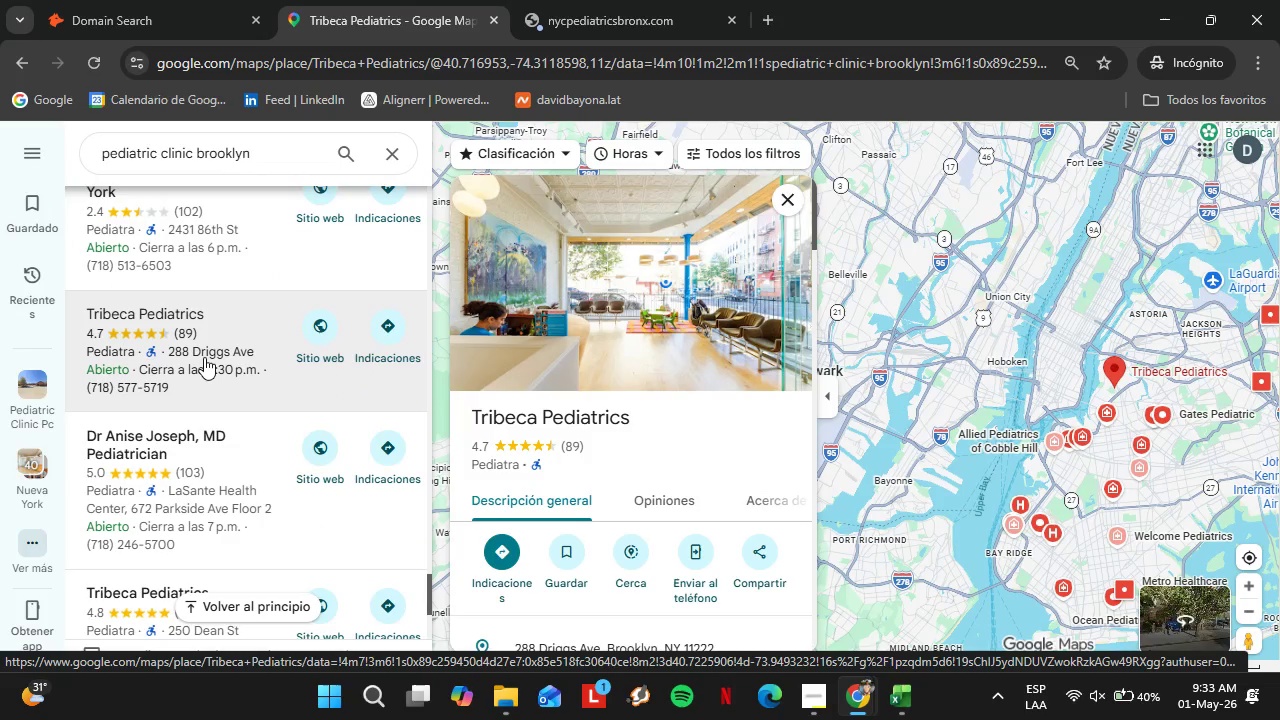 
left_click([220, 464])
 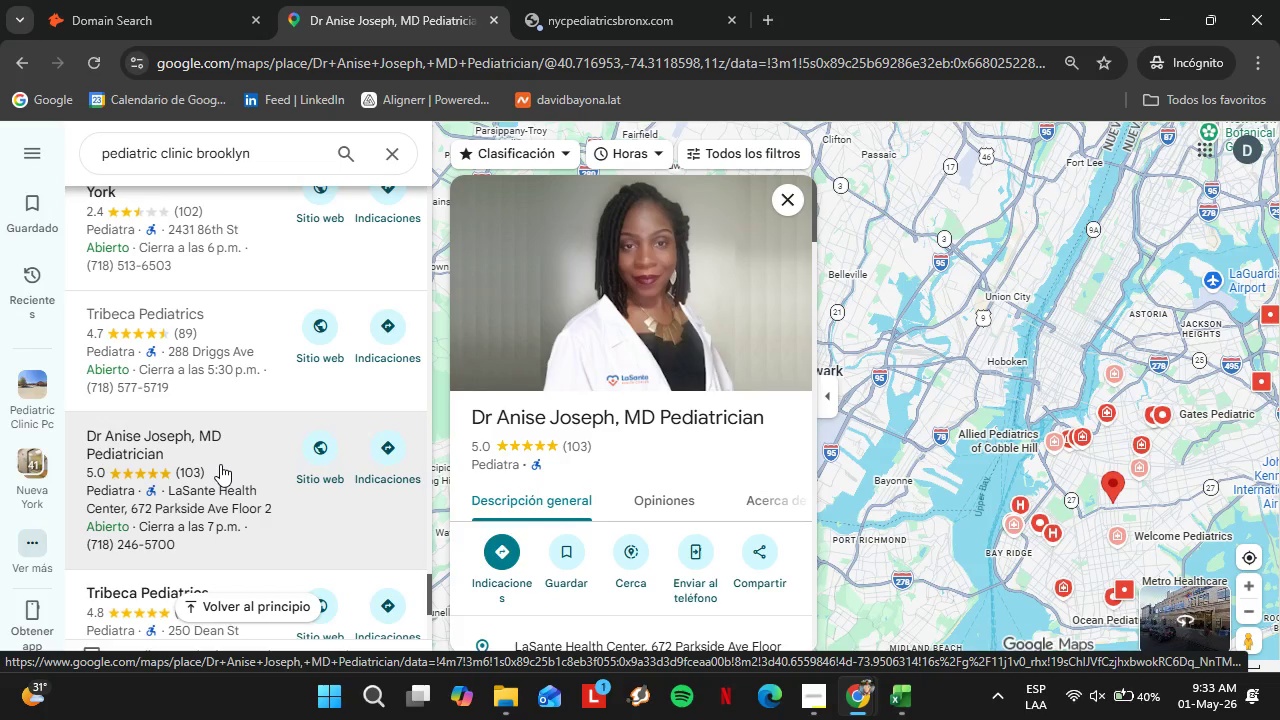 
wait(16.73)
 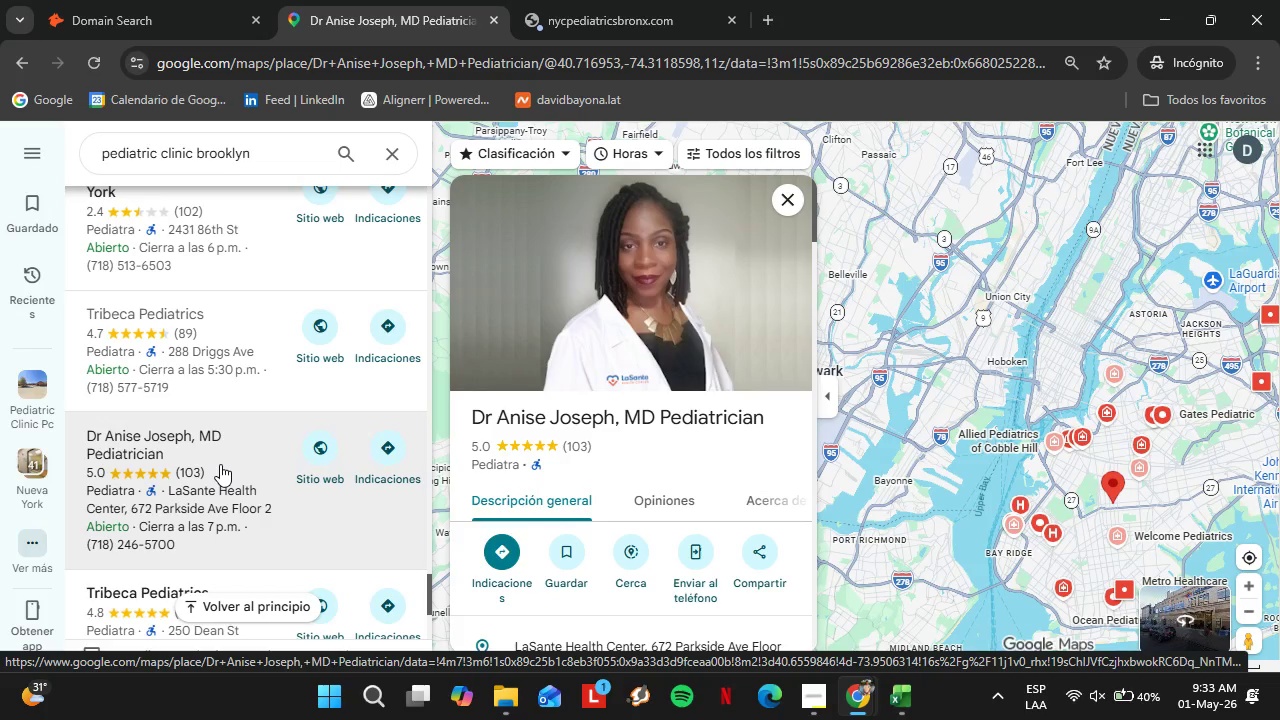 
scroll: coordinate [667, 441], scroll_direction: down, amount: 4.0
 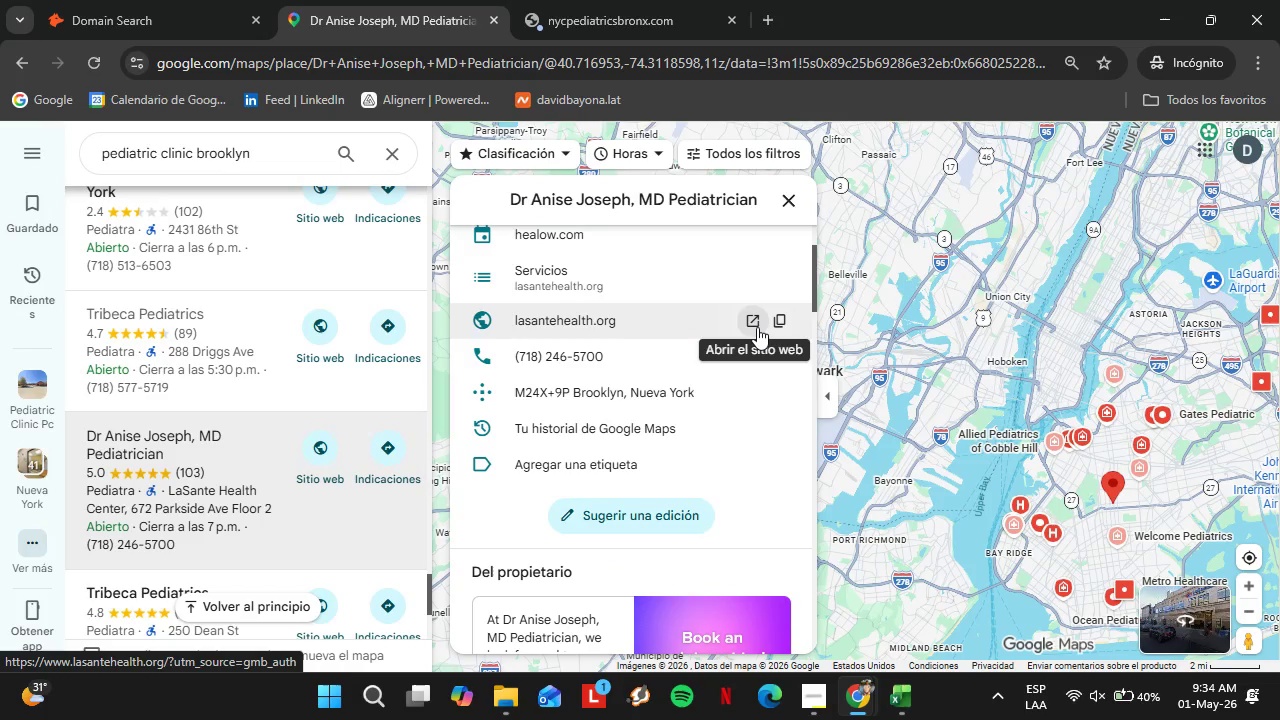 
left_click([783, 323])
 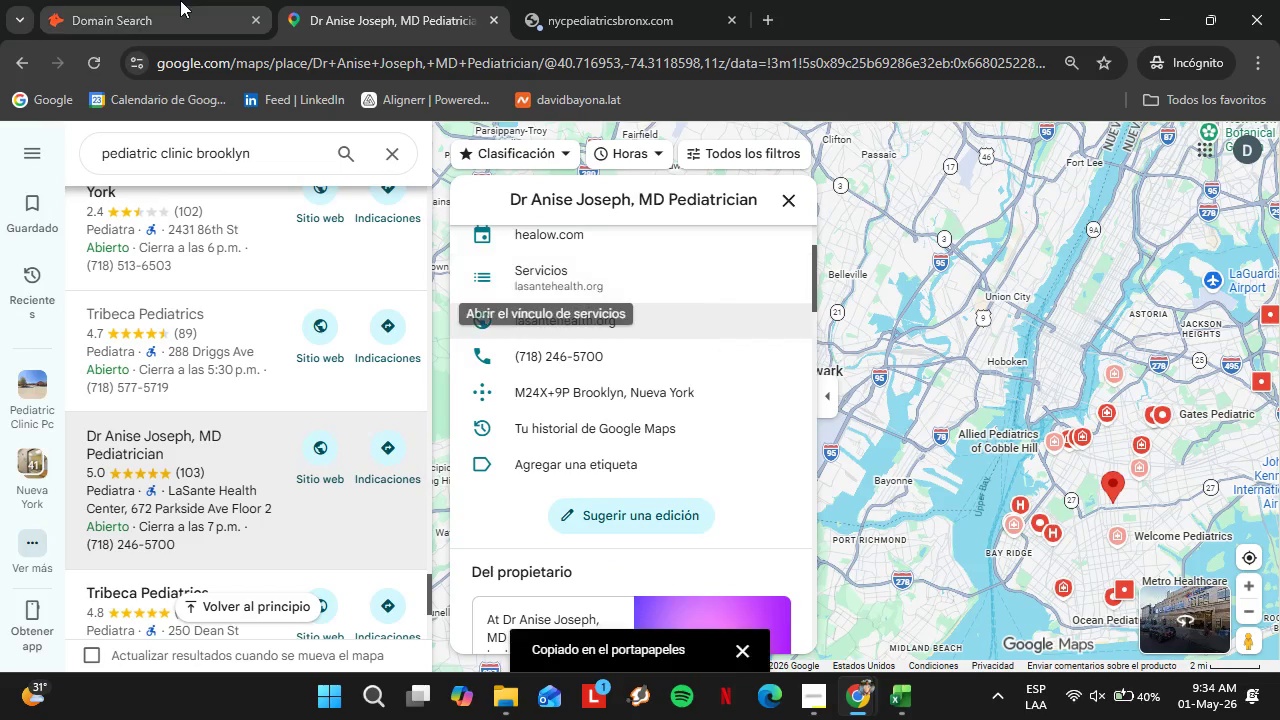 
left_click([178, 0])
 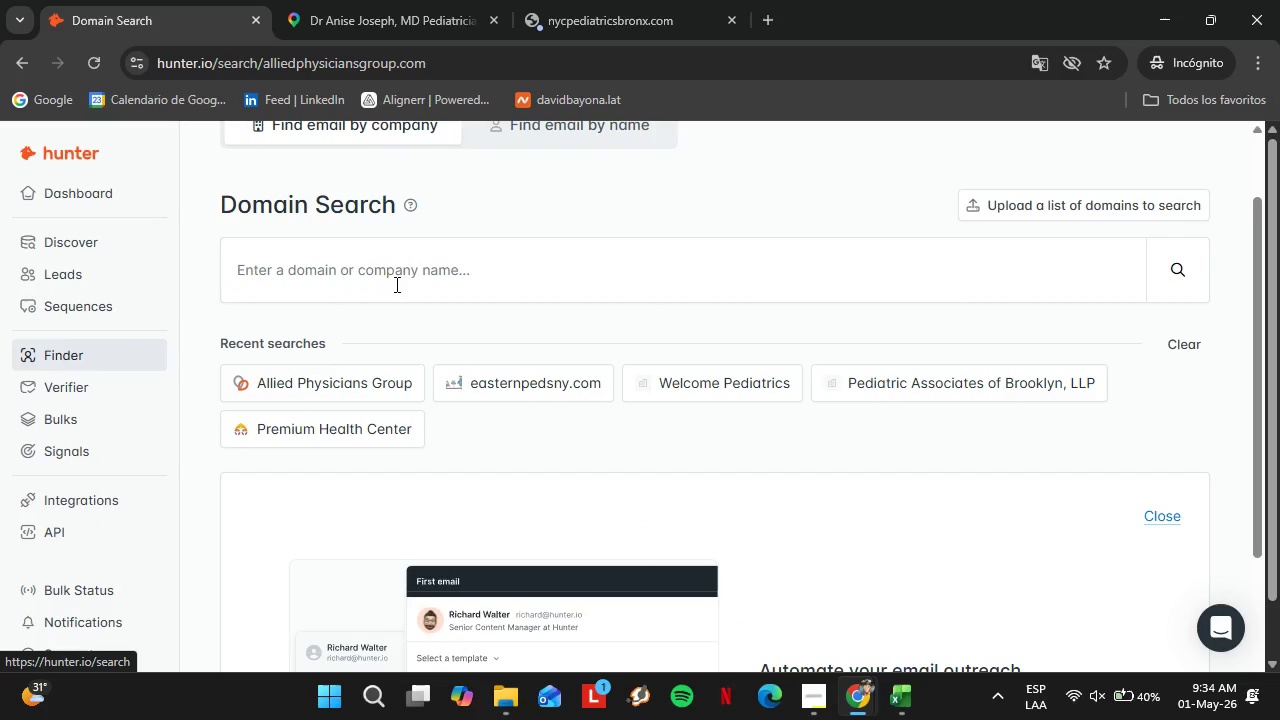 
double_click([395, 274])
 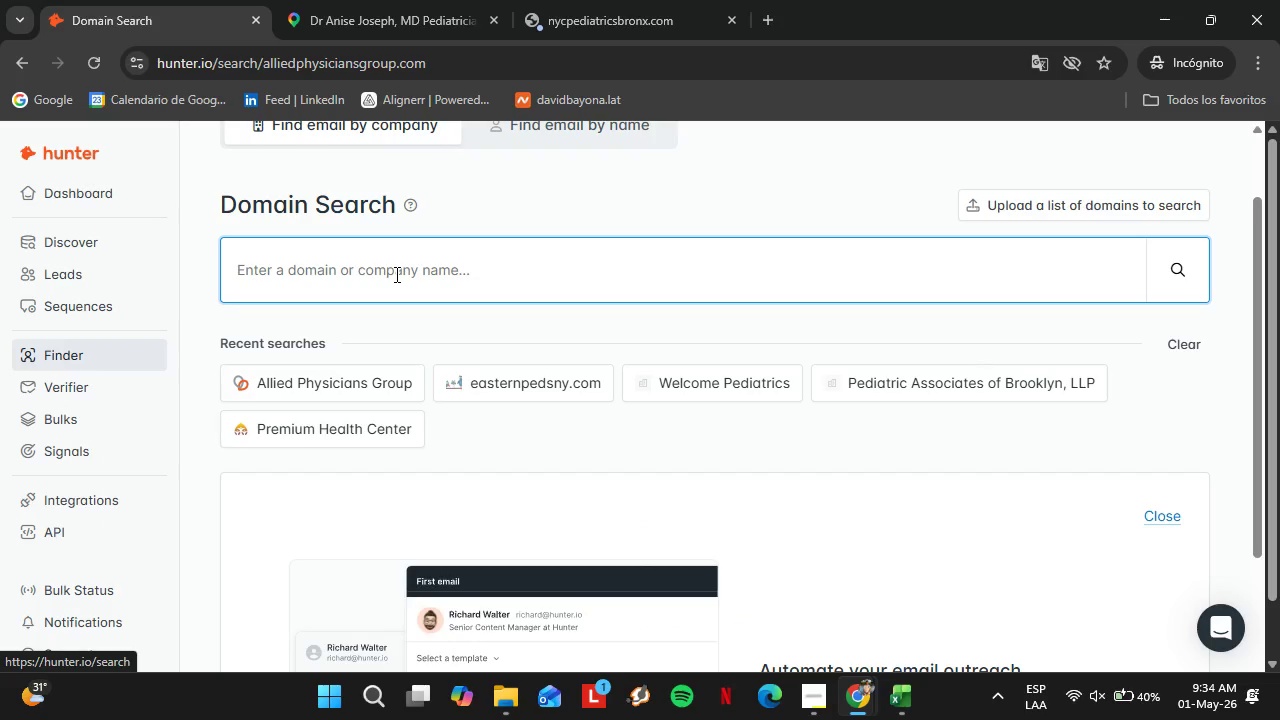 
key(Control+ControlLeft)
 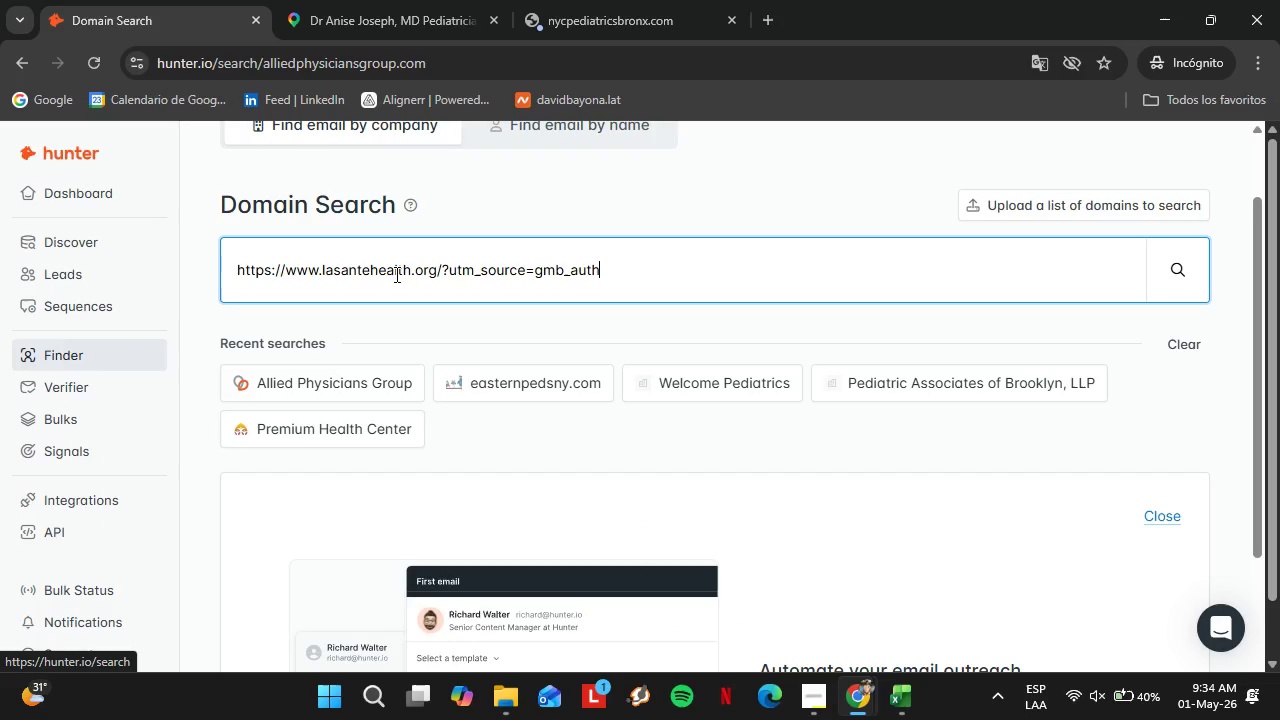 
key(Control+V)
 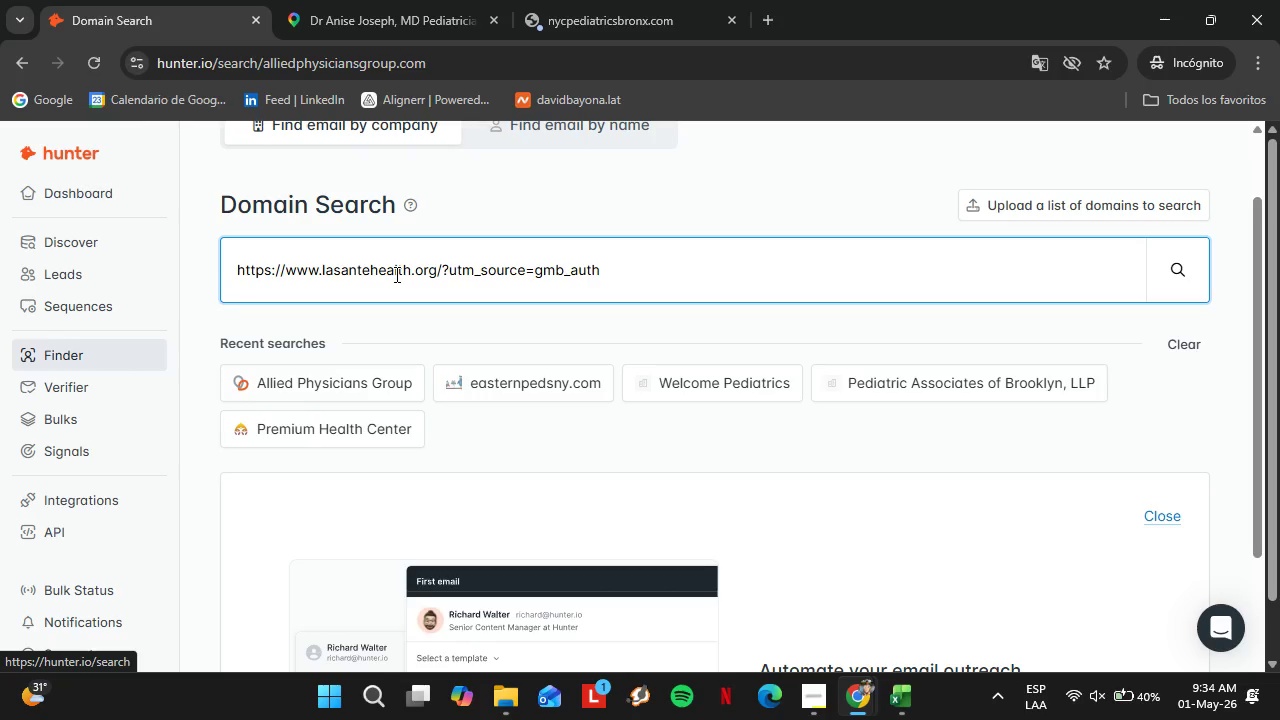 
key(Enter)
 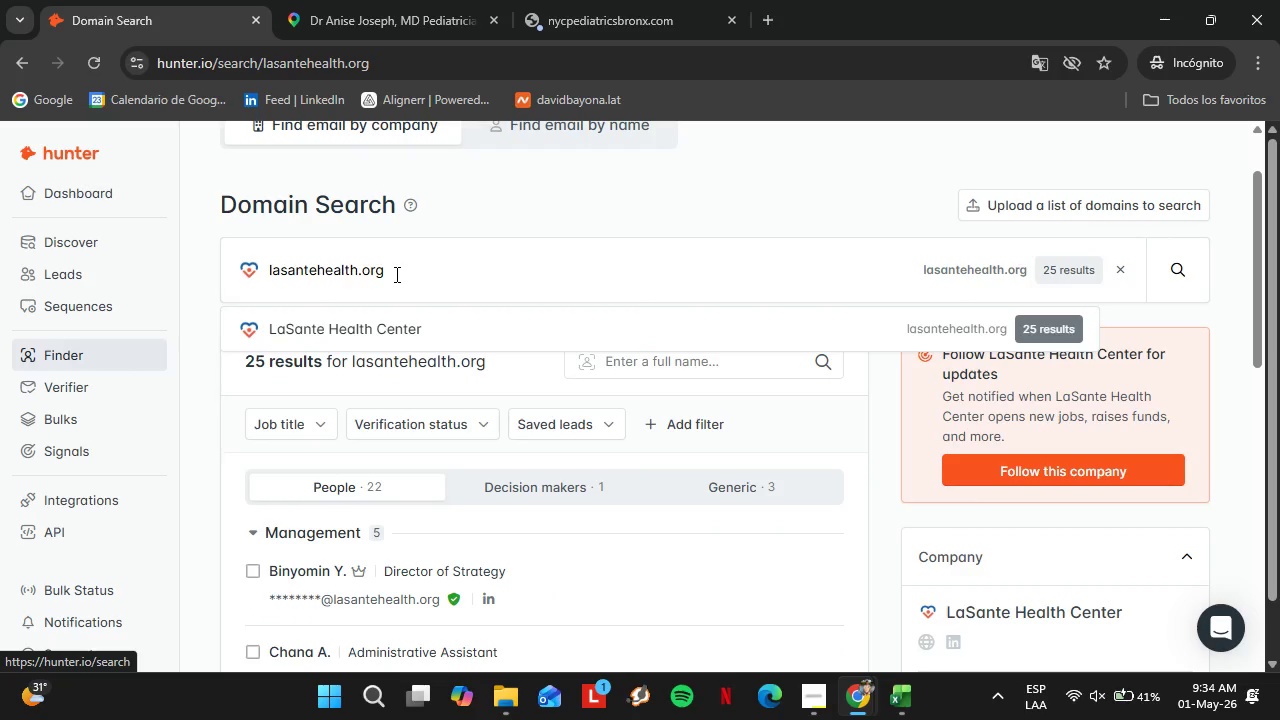 
wait(21.22)
 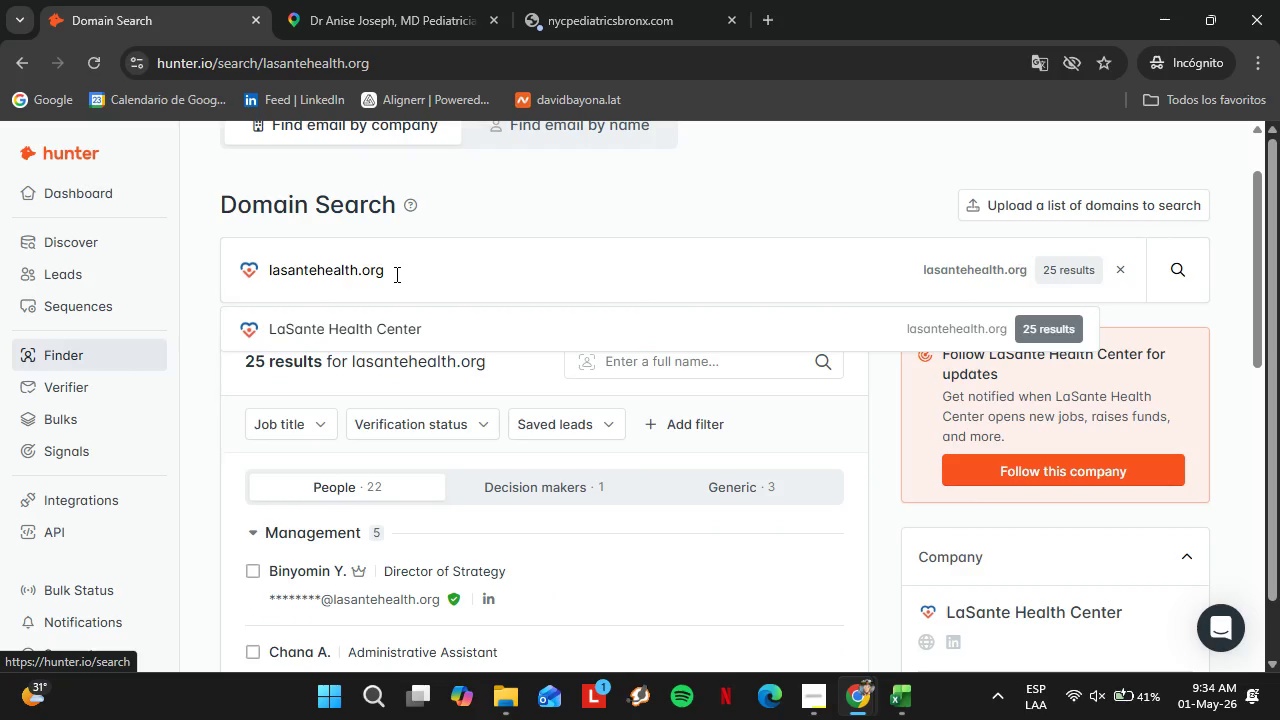 
left_click([468, 321])
 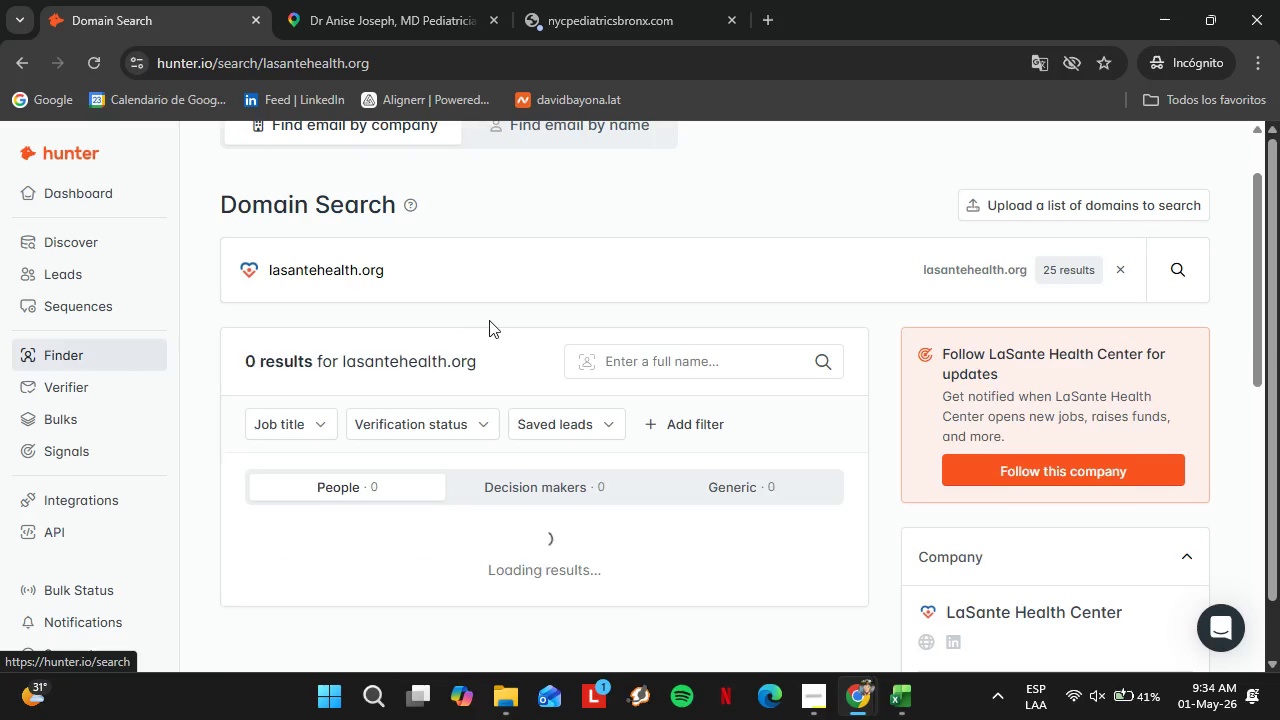 
scroll: coordinate [509, 312], scroll_direction: down, amount: 3.0
 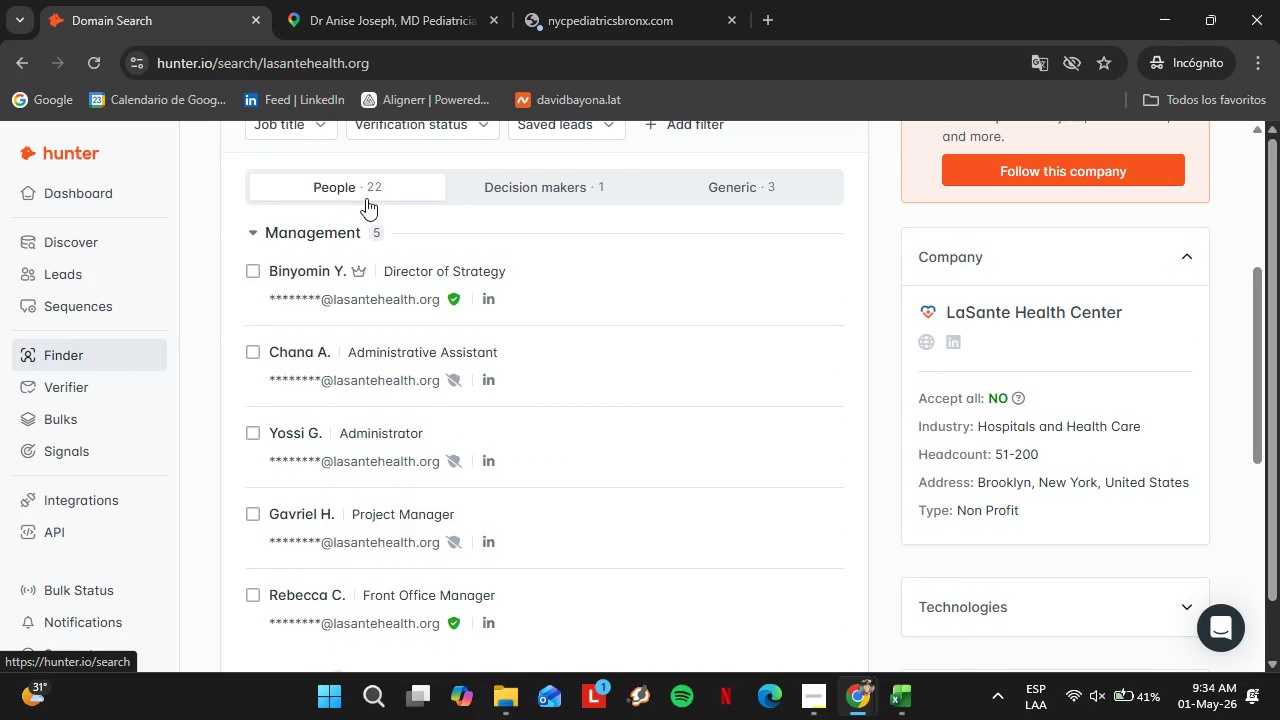 
left_click([343, 226])
 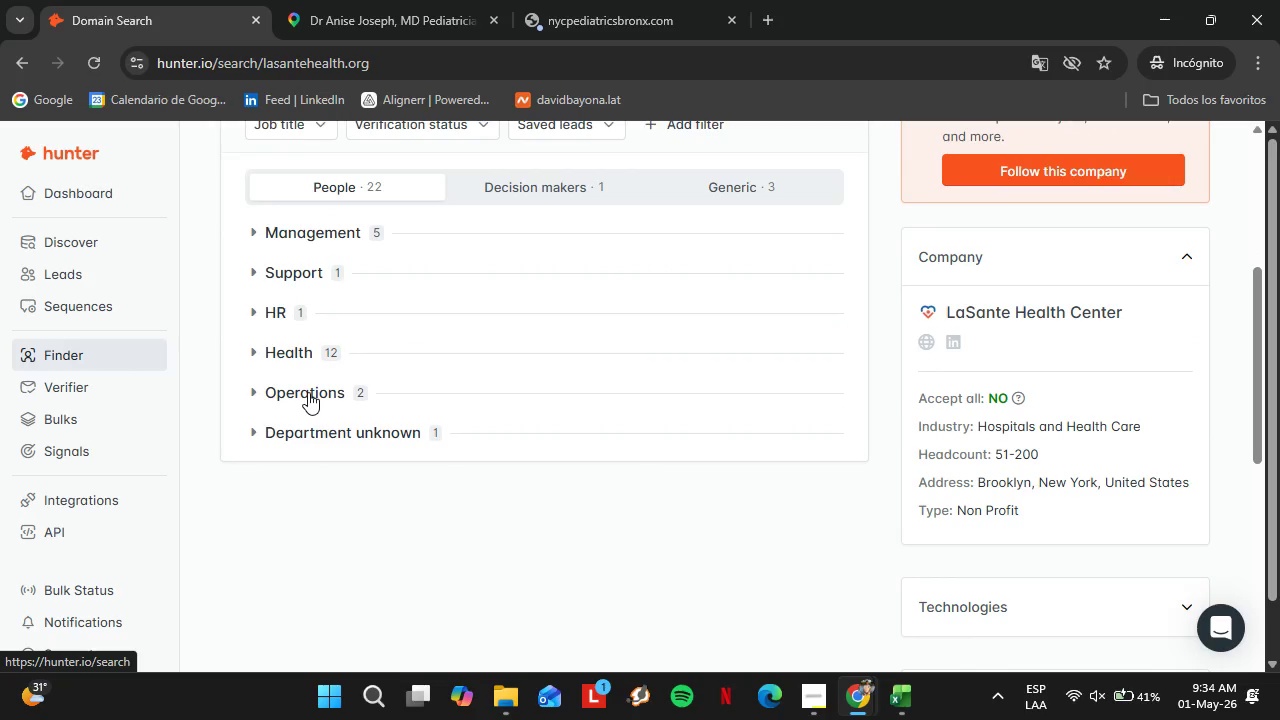 
scroll: coordinate [336, 337], scroll_direction: up, amount: 1.0
 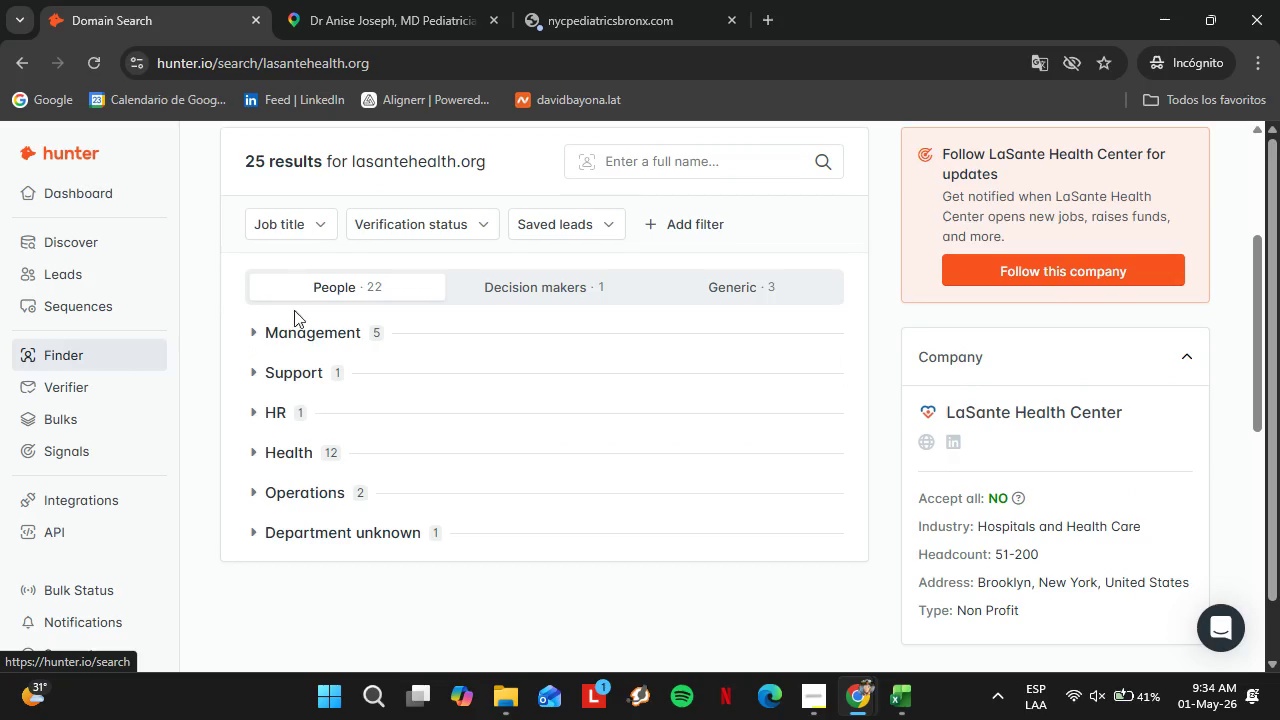 
left_click([300, 338])
 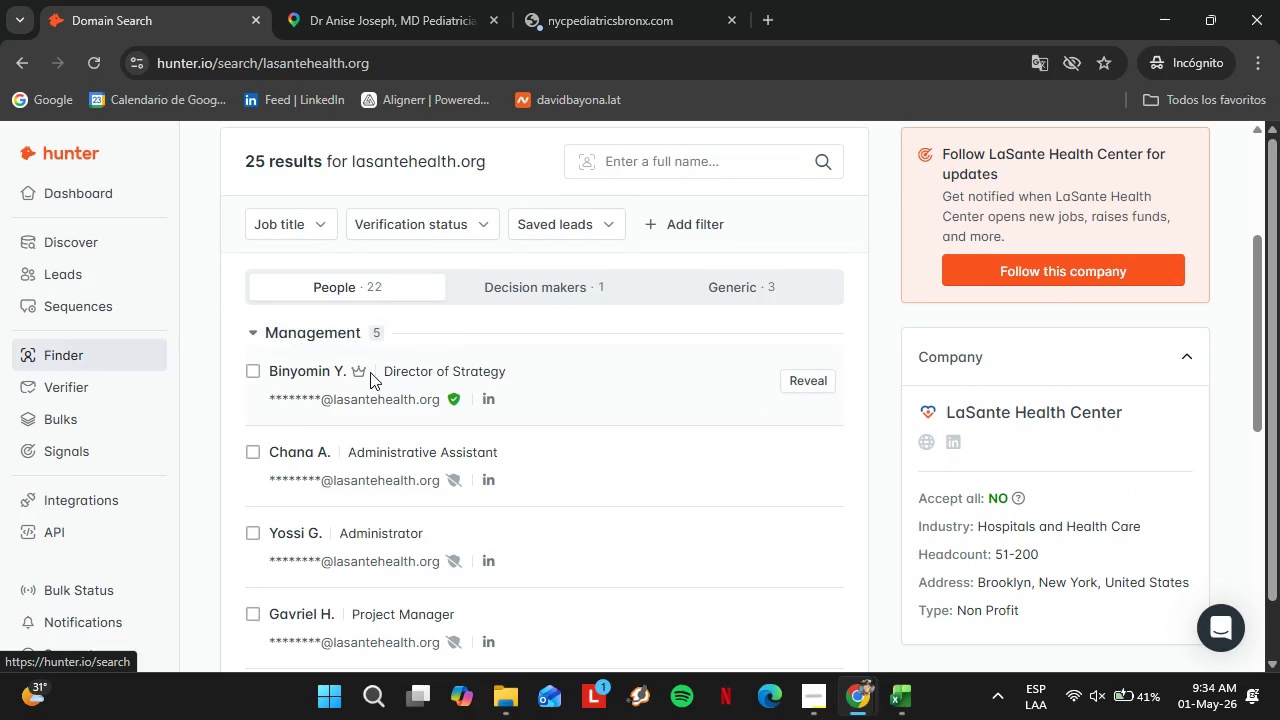 
scroll: coordinate [370, 372], scroll_direction: down, amount: 1.0
 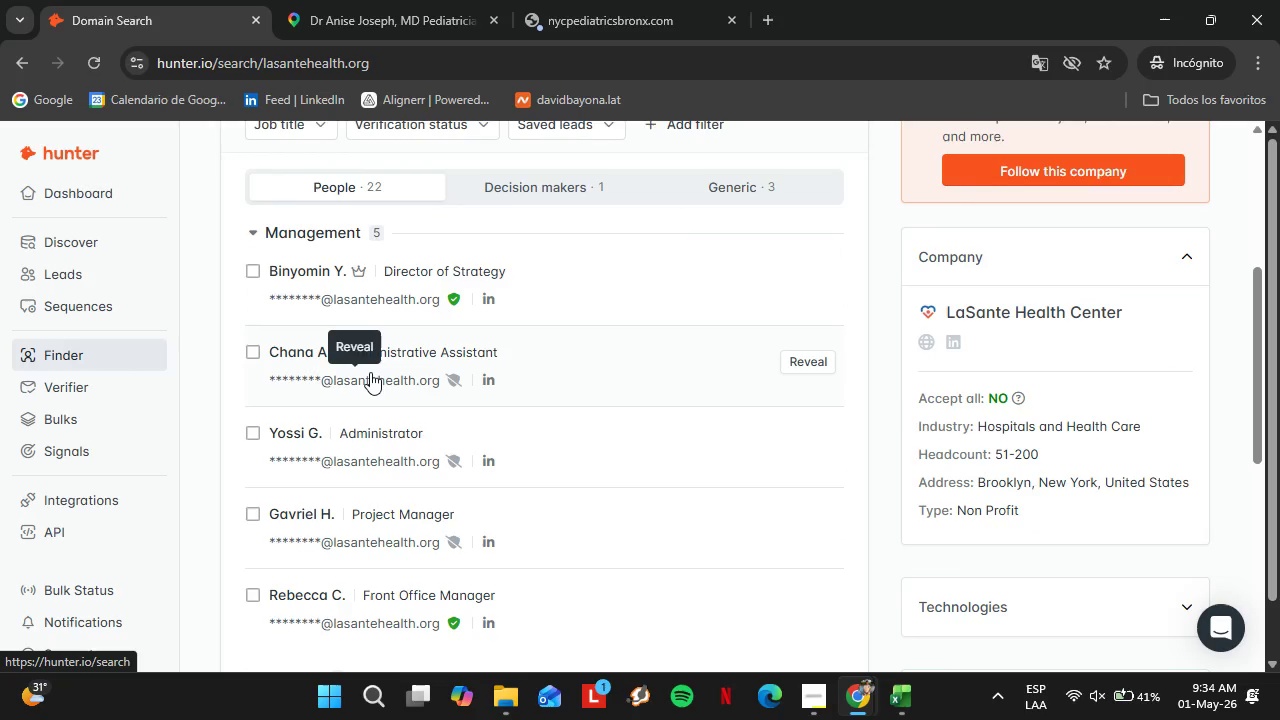 
wait(18.3)
 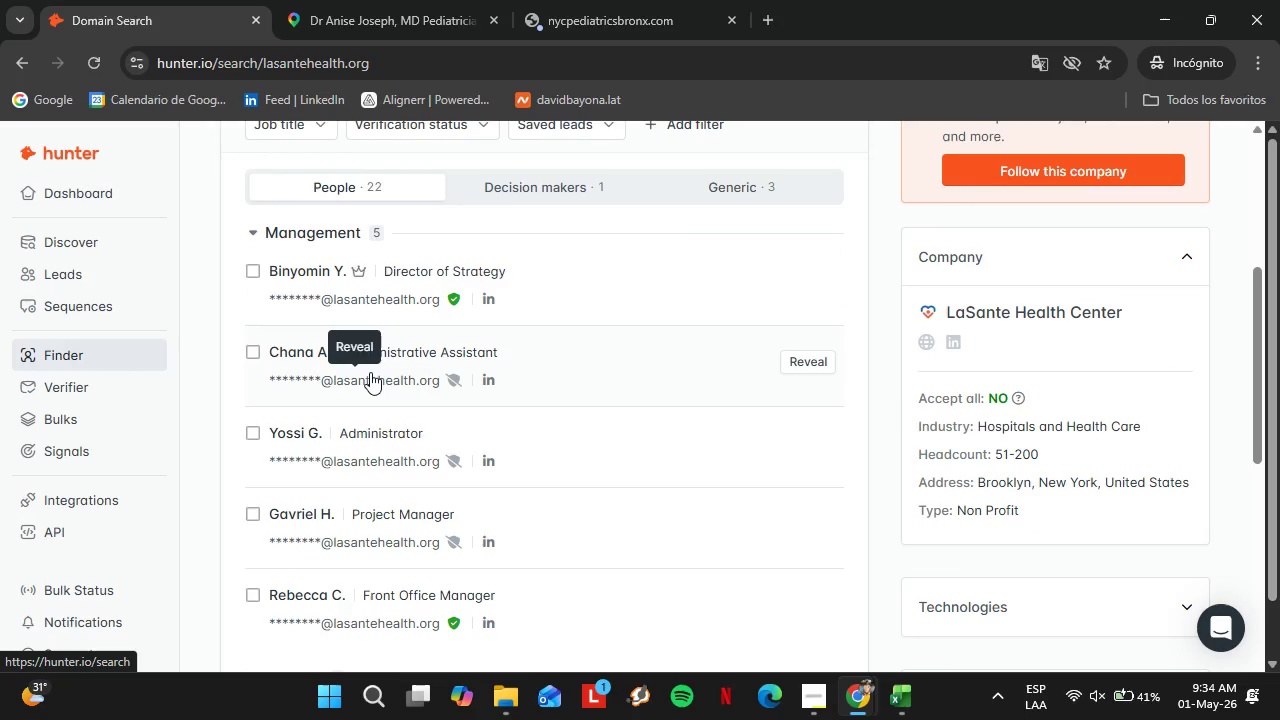 
scroll: coordinate [544, 310], scroll_direction: up, amount: 1.0
 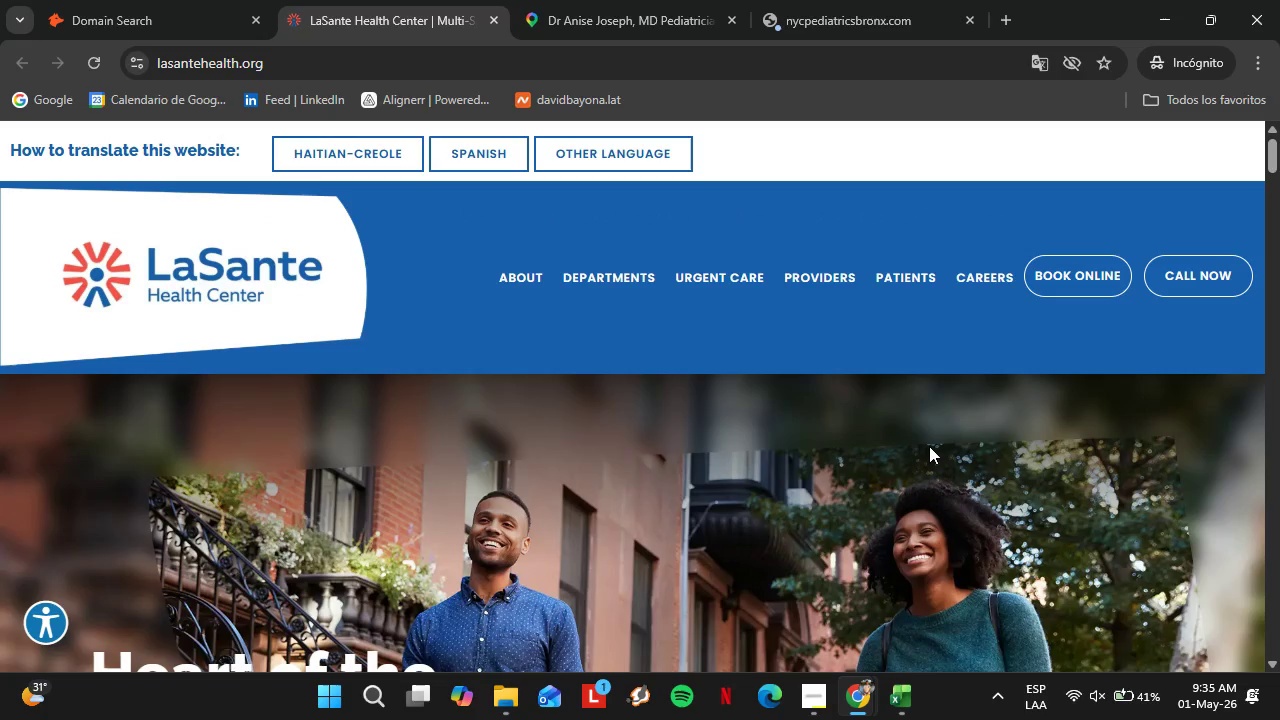 
wait(19.69)
 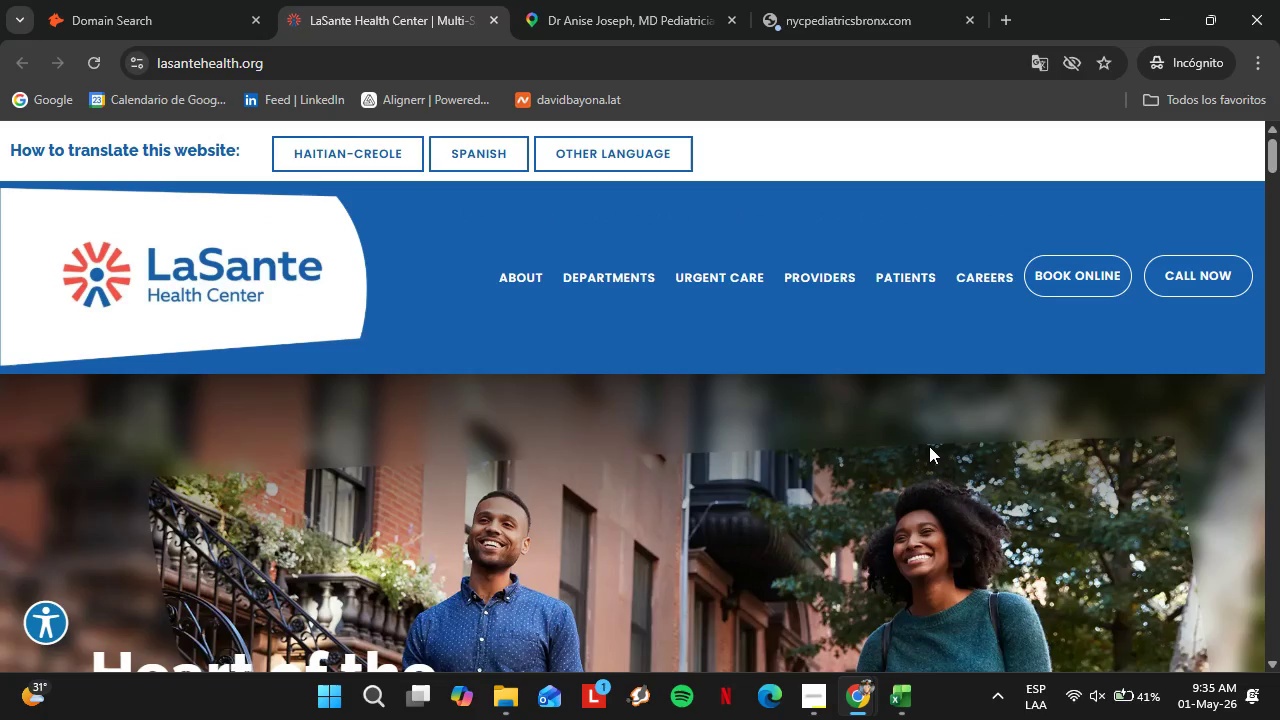 
left_click([541, 324])
 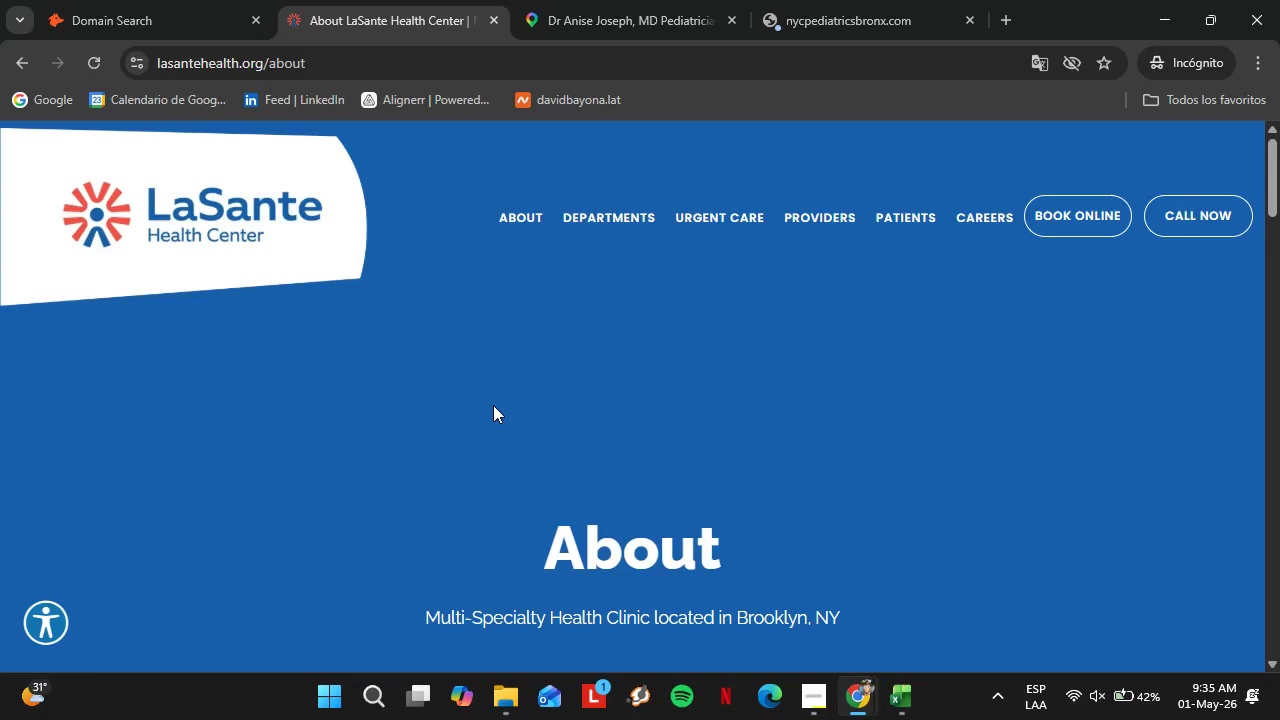 
wait(35.72)
 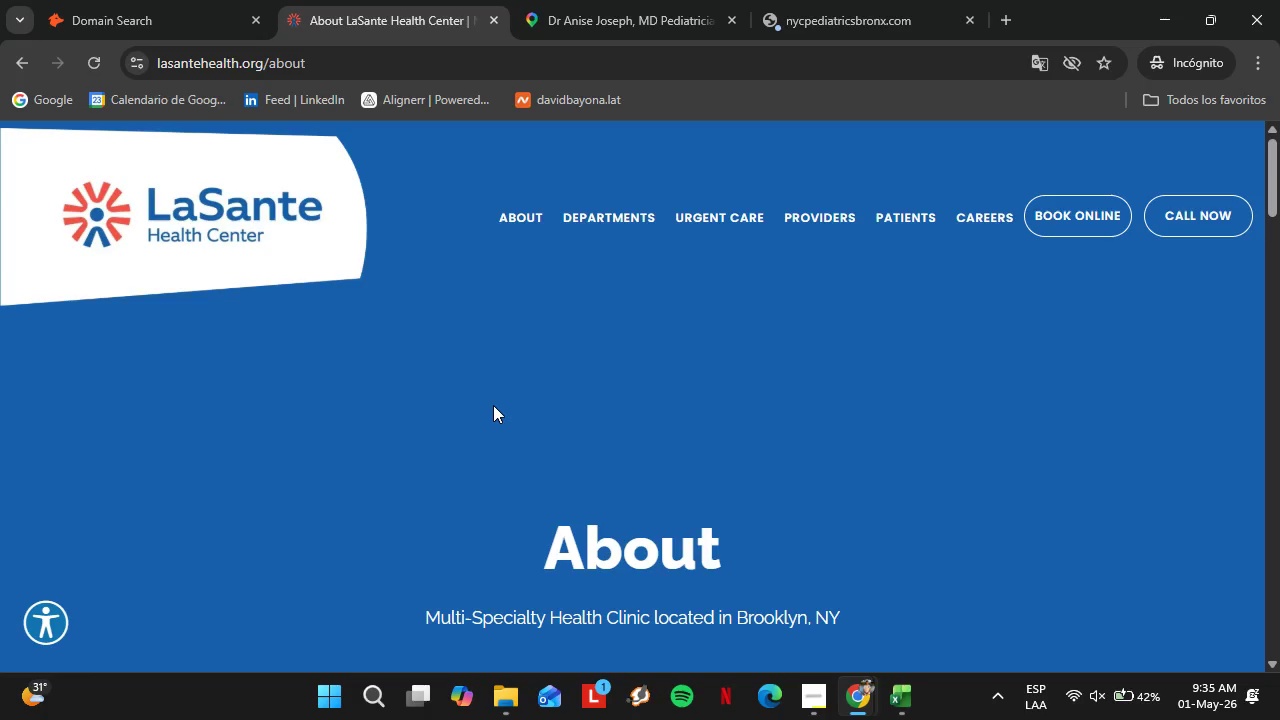 
scroll: coordinate [545, 385], scroll_direction: down, amount: 29.0
 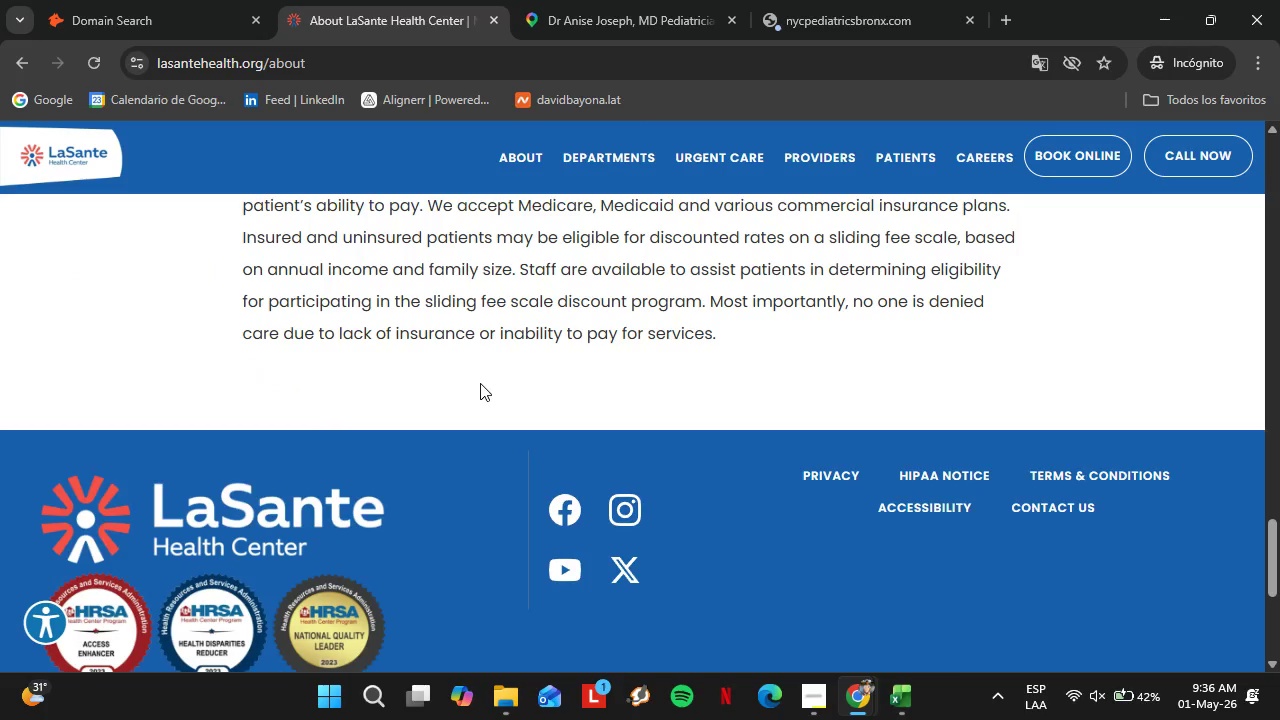 
scroll: coordinate [473, 433], scroll_direction: up, amount: 30.0
 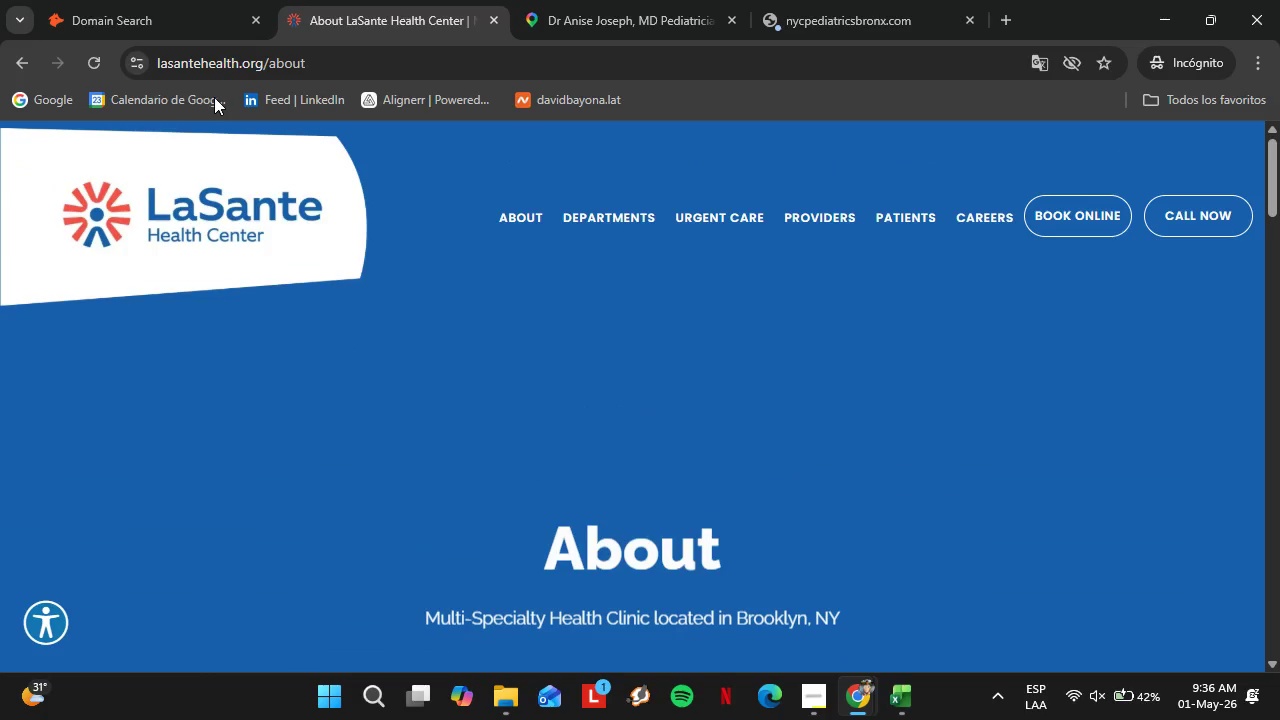 
left_click([168, 0])
 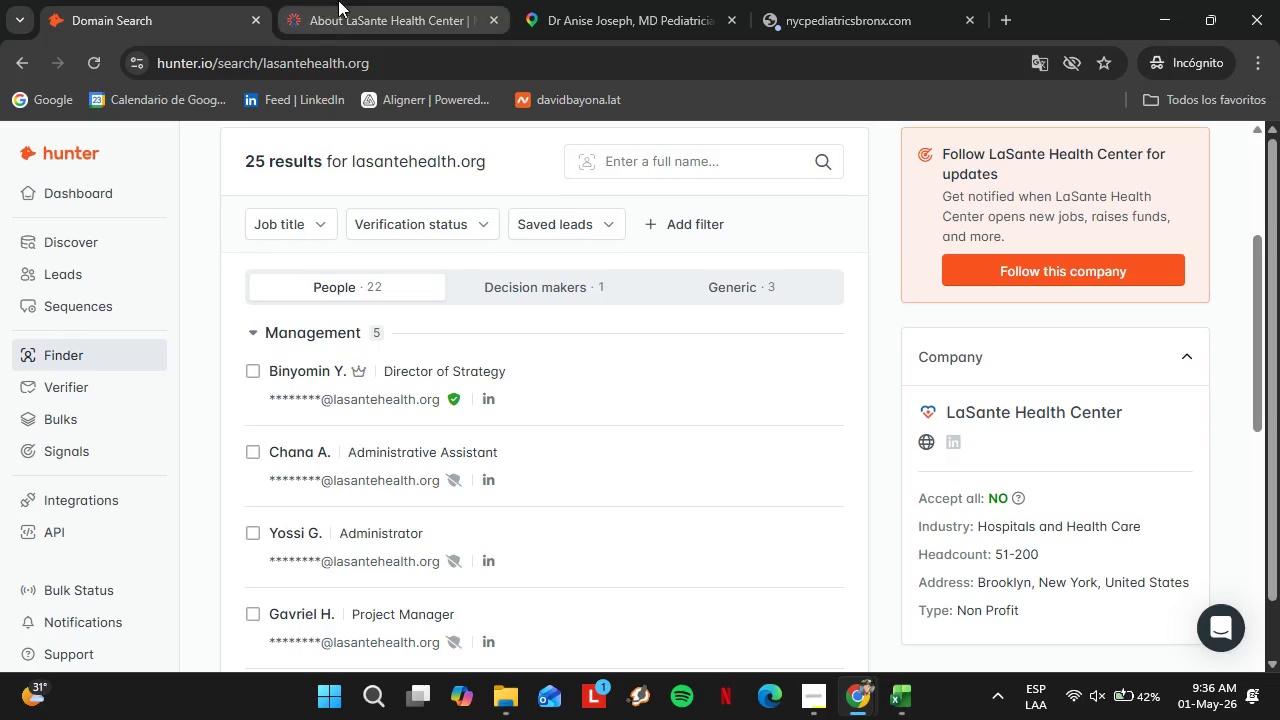 
left_click([338, 0])
 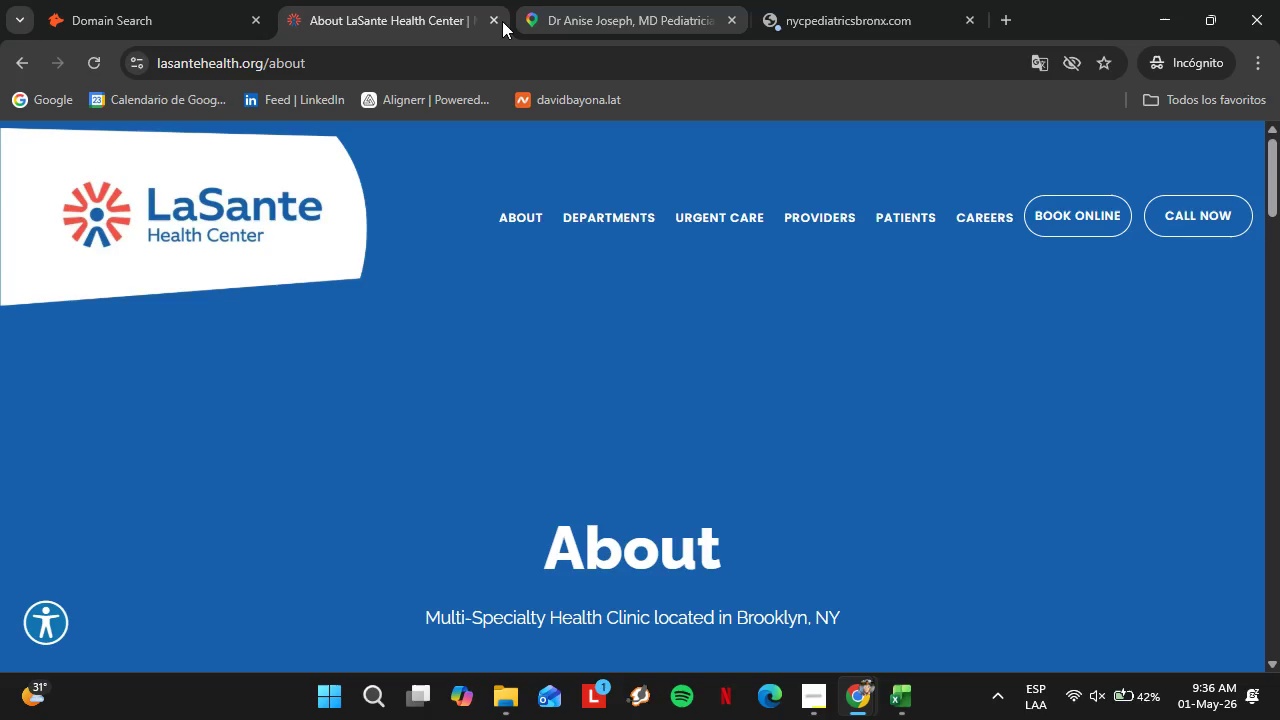 
left_click([499, 19])
 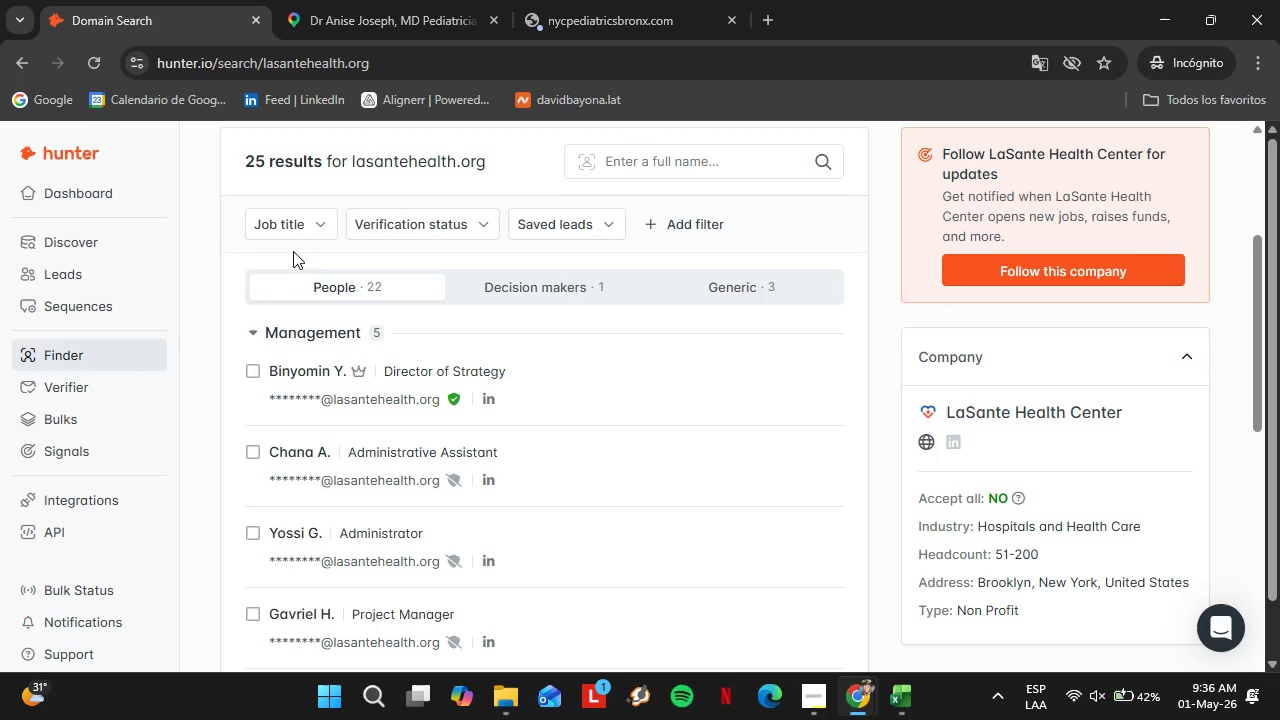 
left_click([292, 228])
 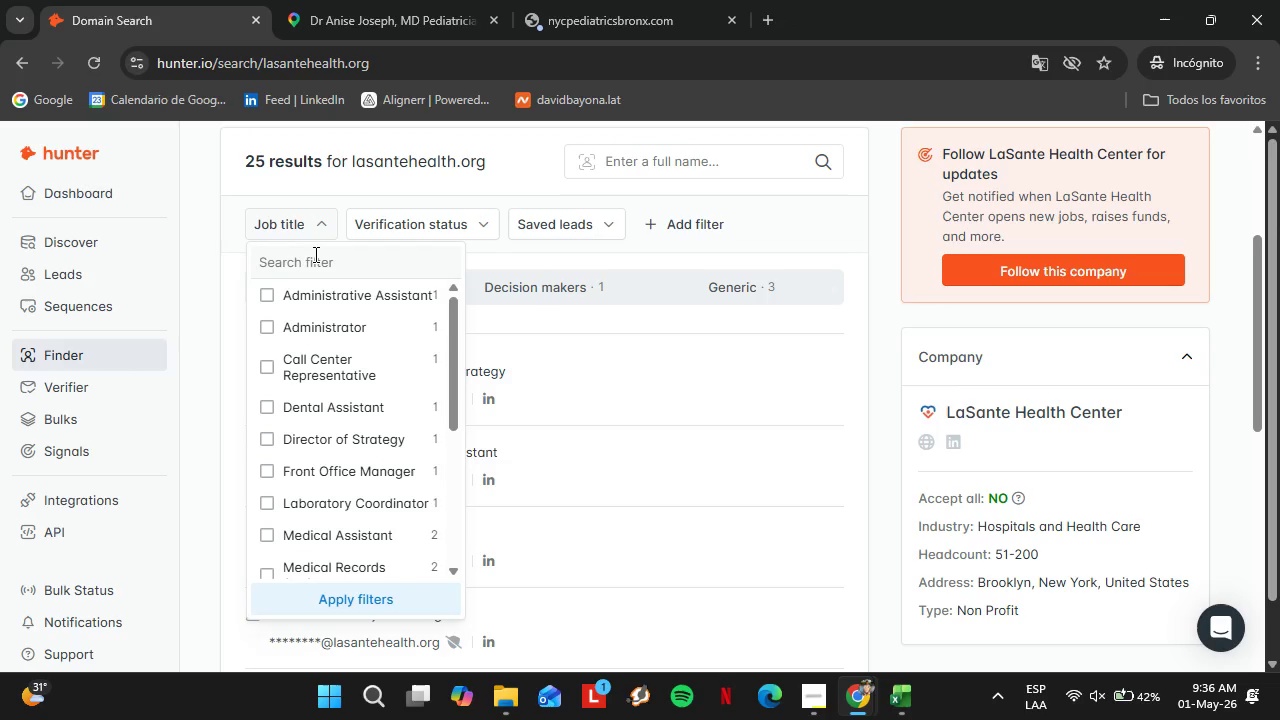 
left_click([315, 255])
 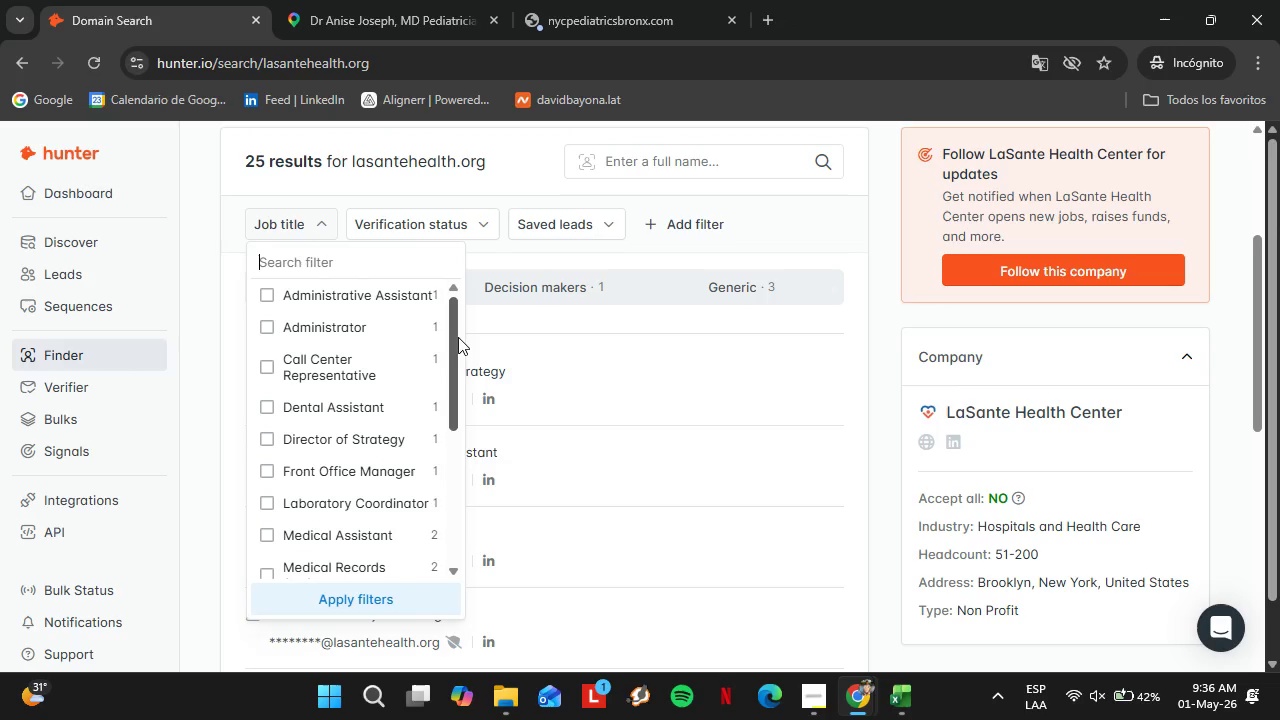 
left_click_drag(start_coordinate=[454, 337], to_coordinate=[454, 485])
 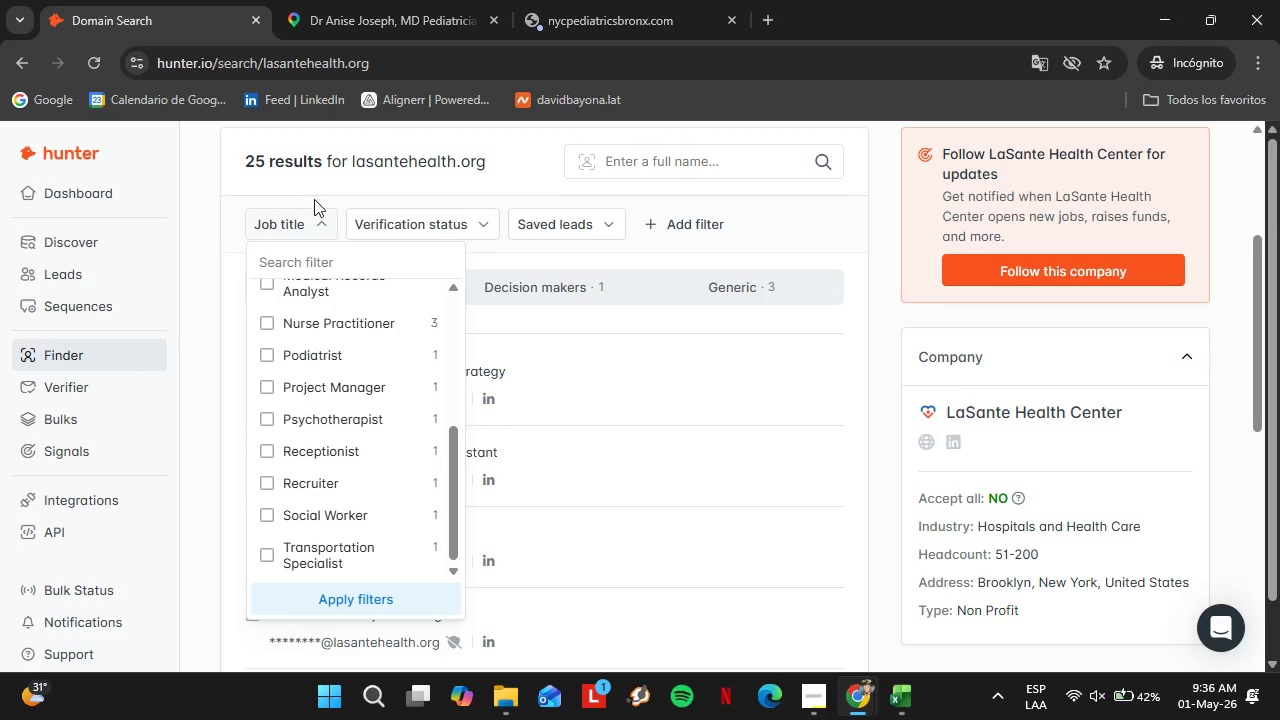 
left_click([377, 0])
 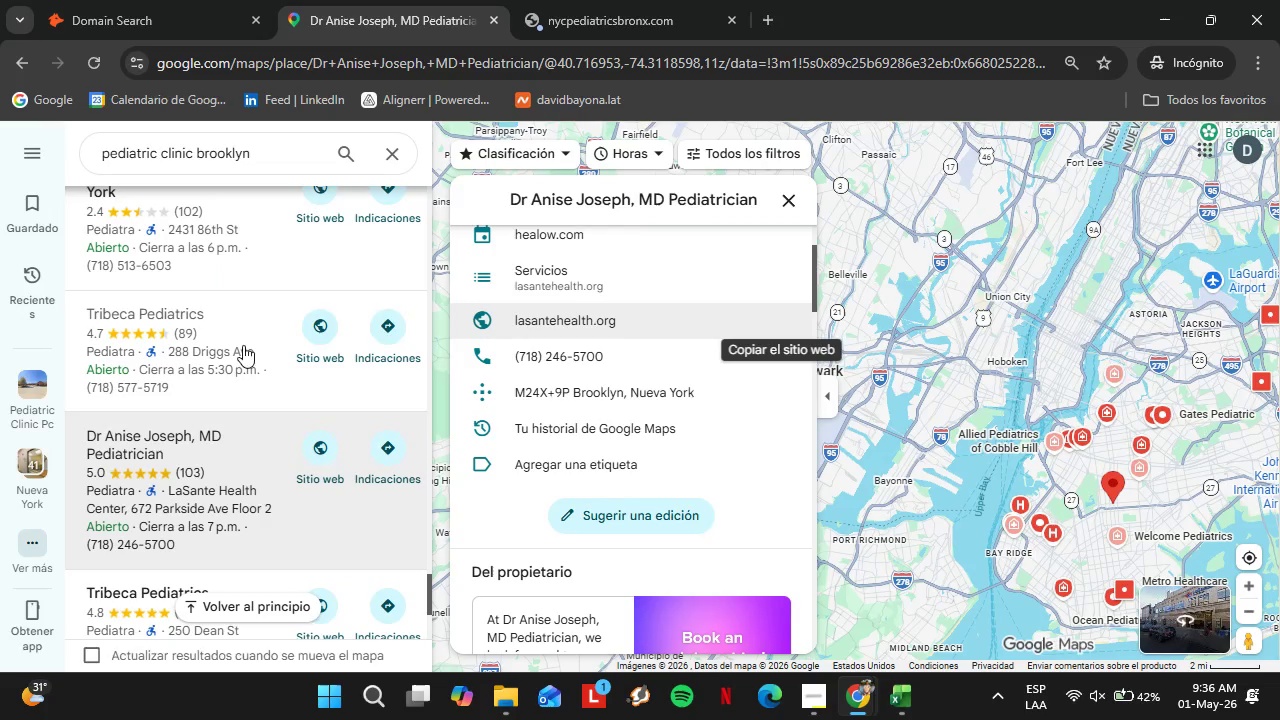 
scroll: coordinate [314, 203], scroll_direction: up, amount: 2.0
 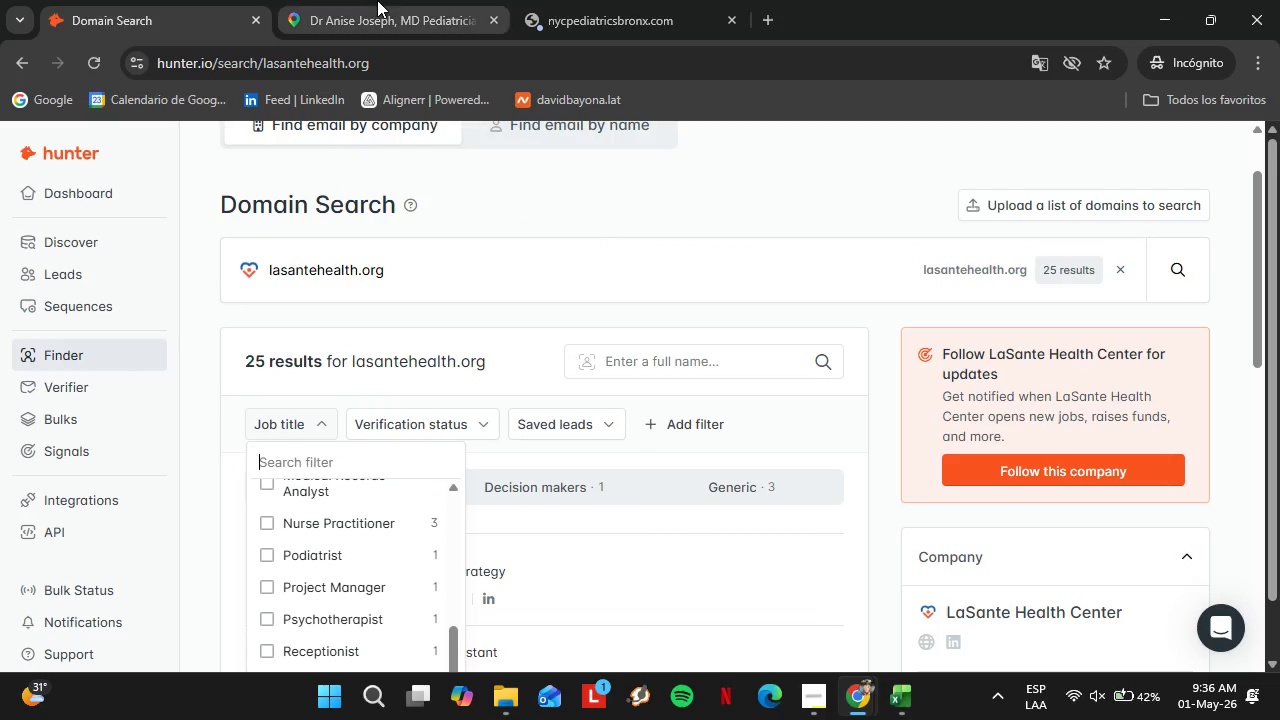 
scroll: coordinate [206, 331], scroll_direction: down, amount: 6.0
 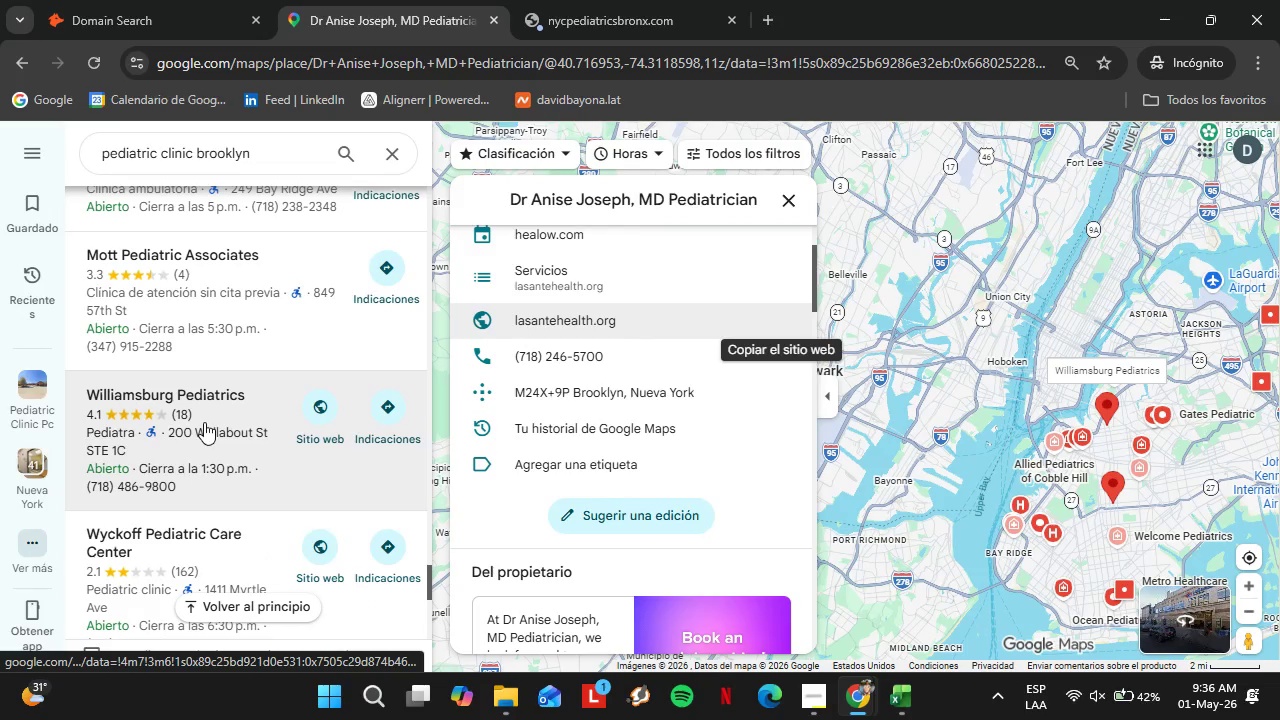 
left_click([204, 422])
 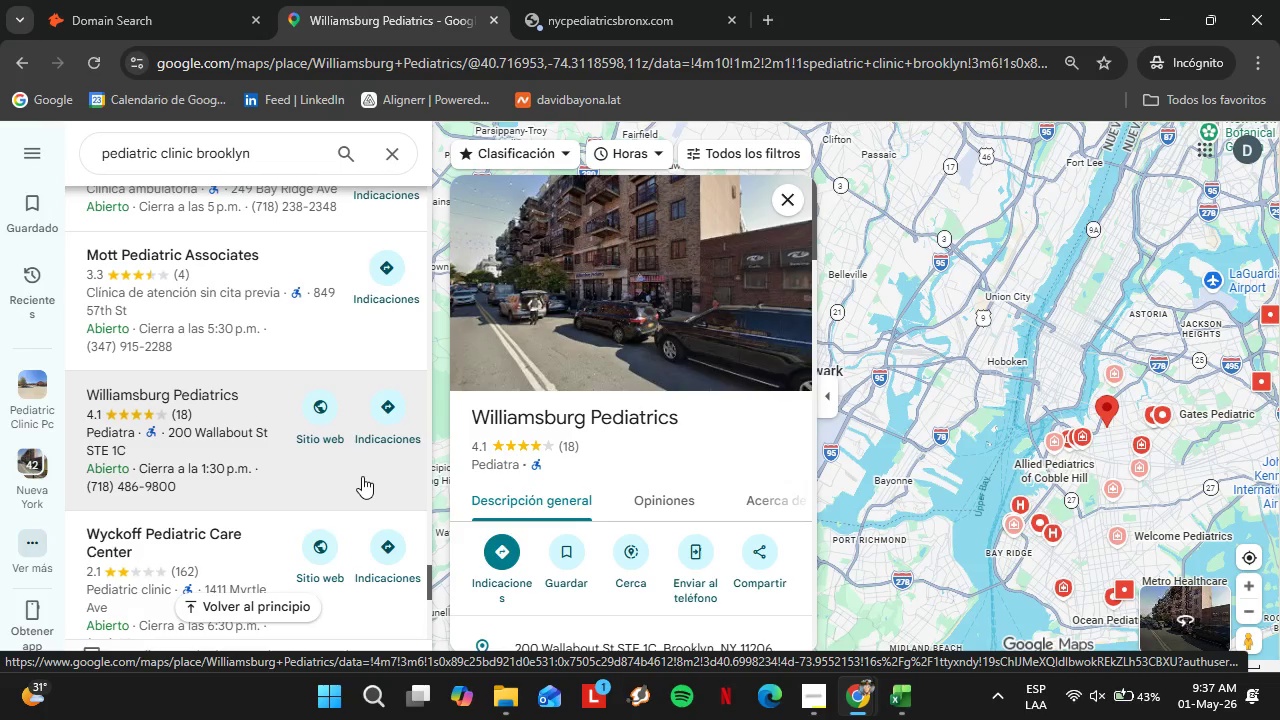 
wait(73.11)
 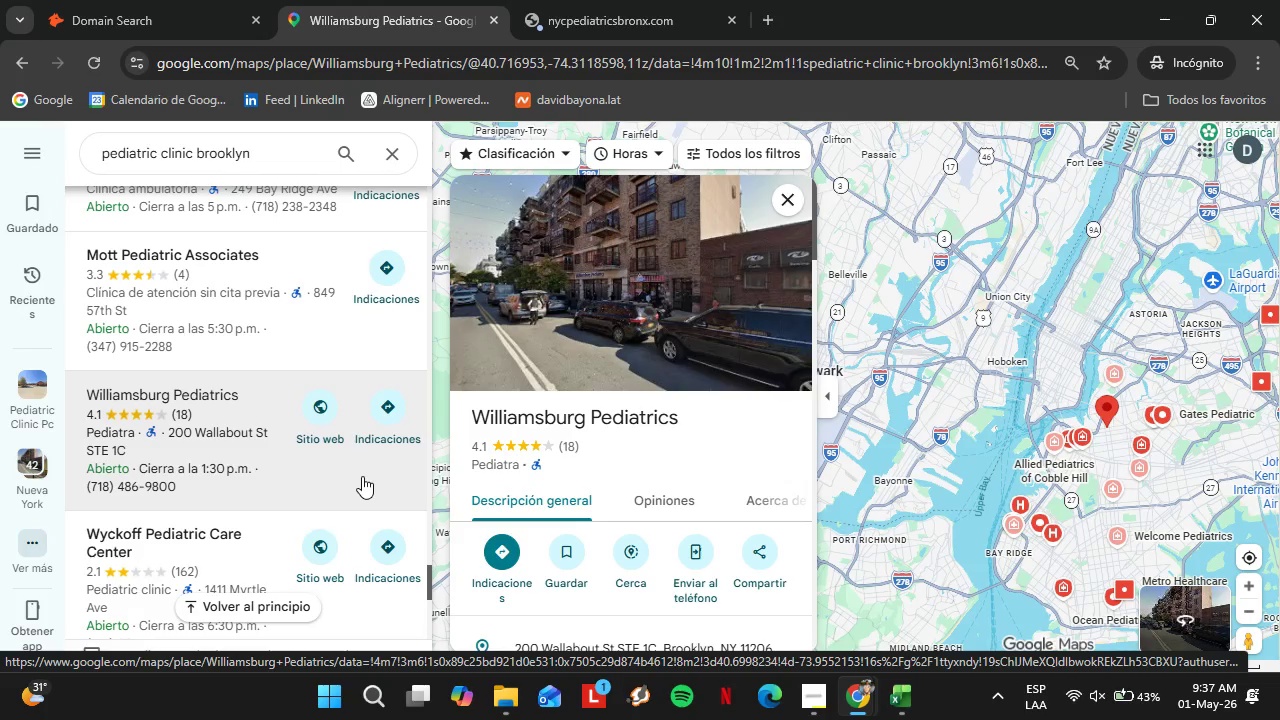 
scroll: coordinate [672, 346], scroll_direction: down, amount: 2.0
 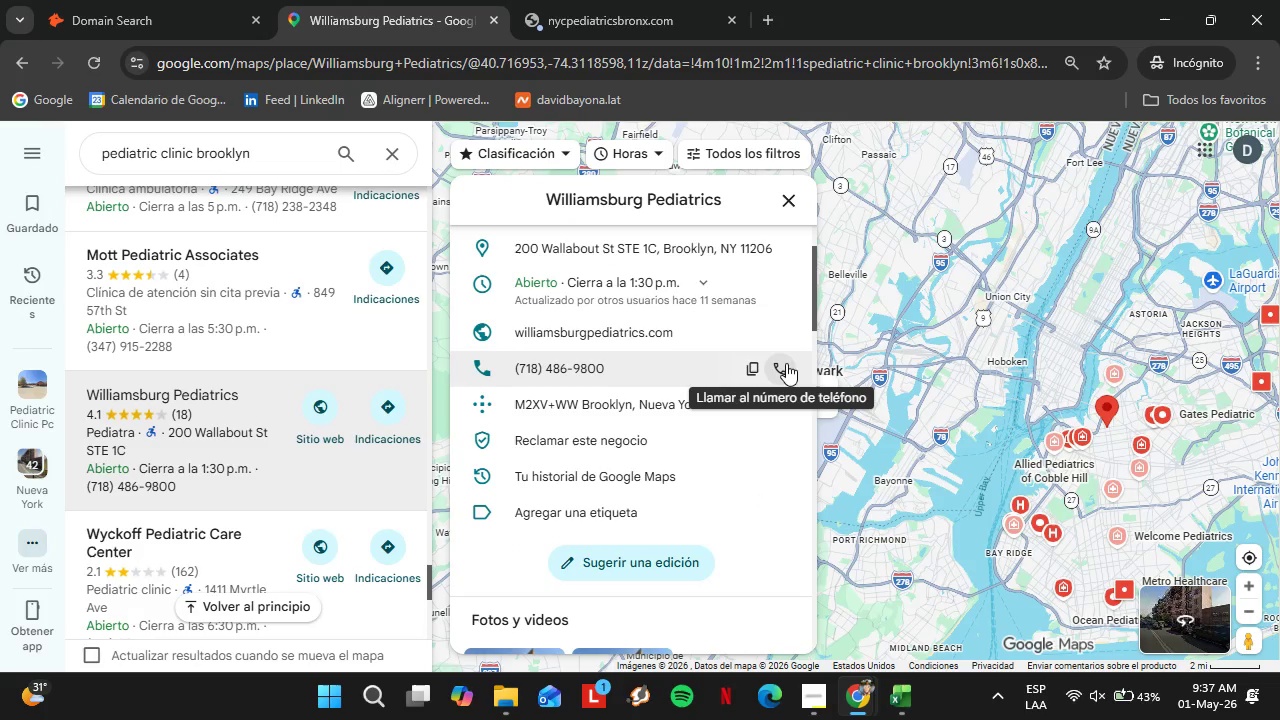 
left_click([773, 328])
 